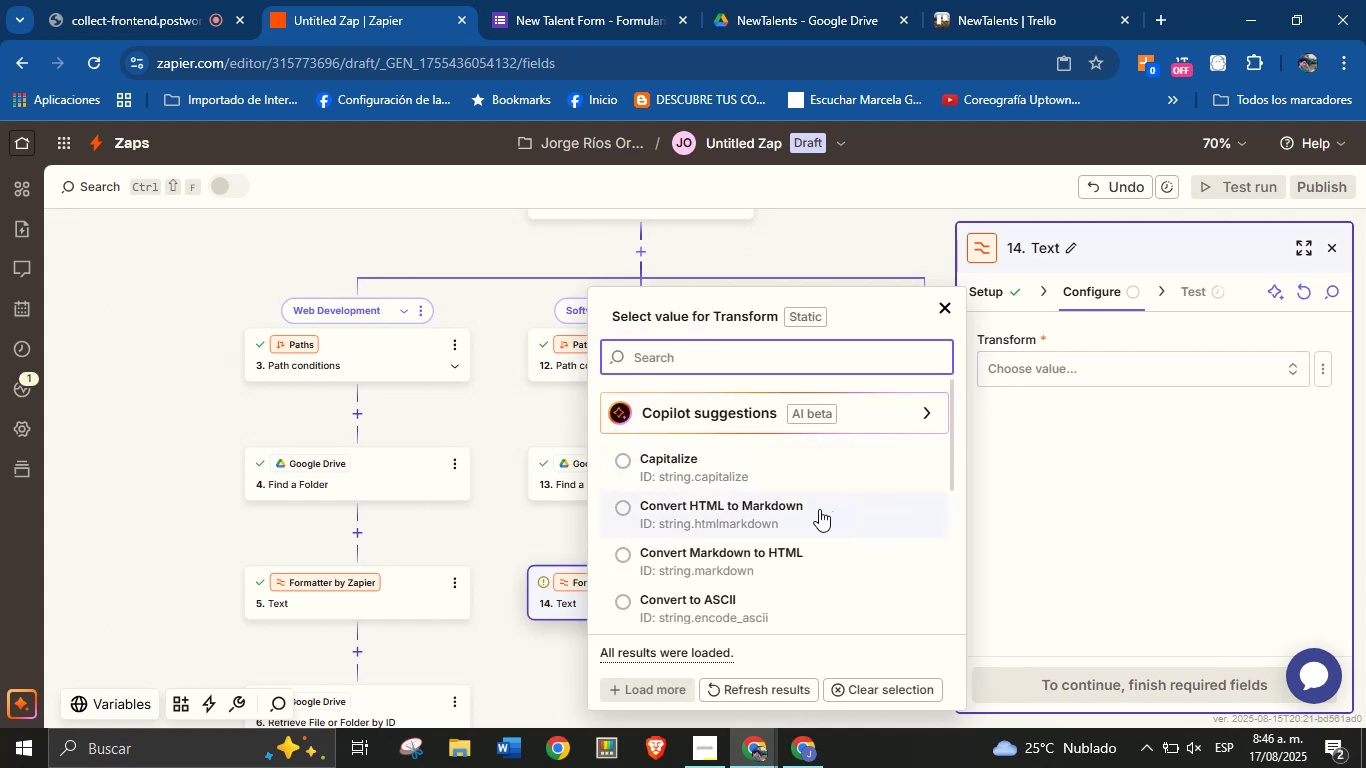 
scroll: coordinate [763, 503], scroll_direction: down, amount: 8.0
 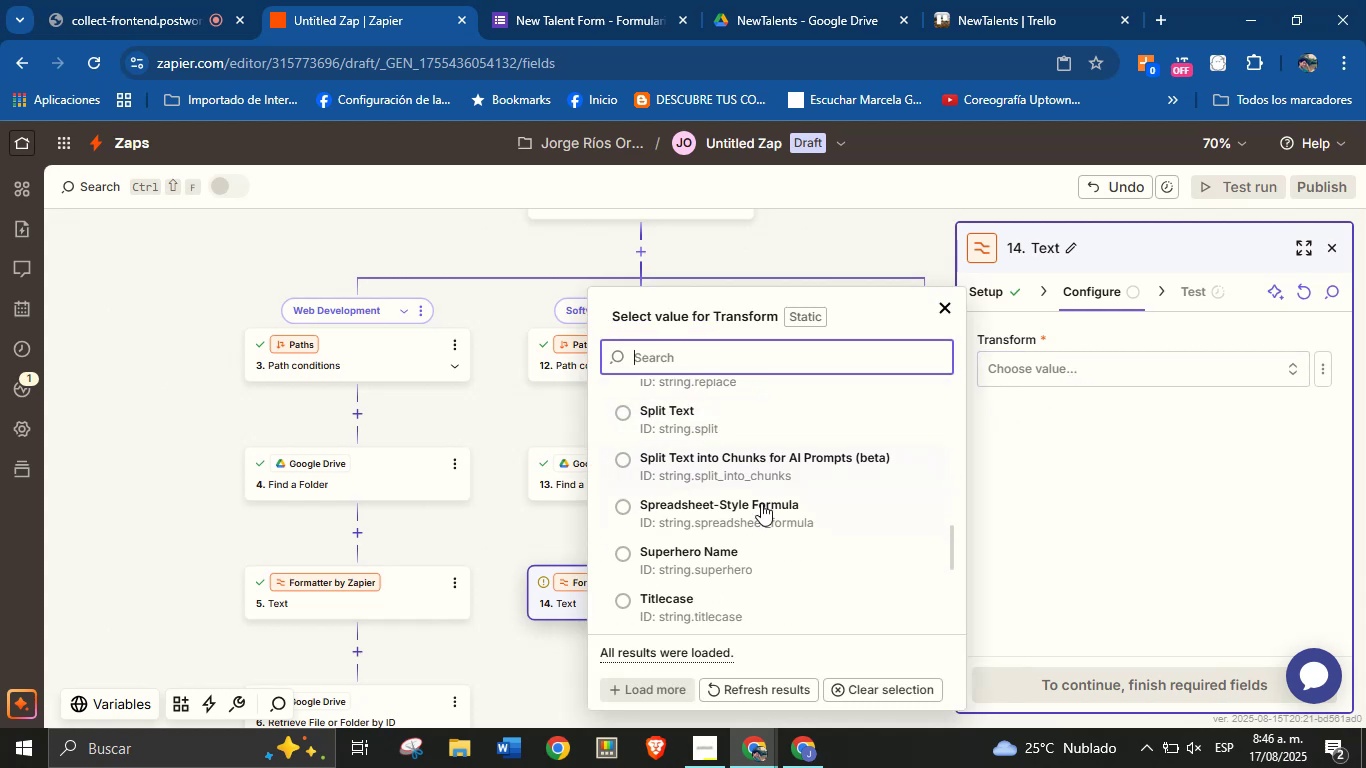 
scroll: coordinate [747, 500], scroll_direction: down, amount: 7.0
 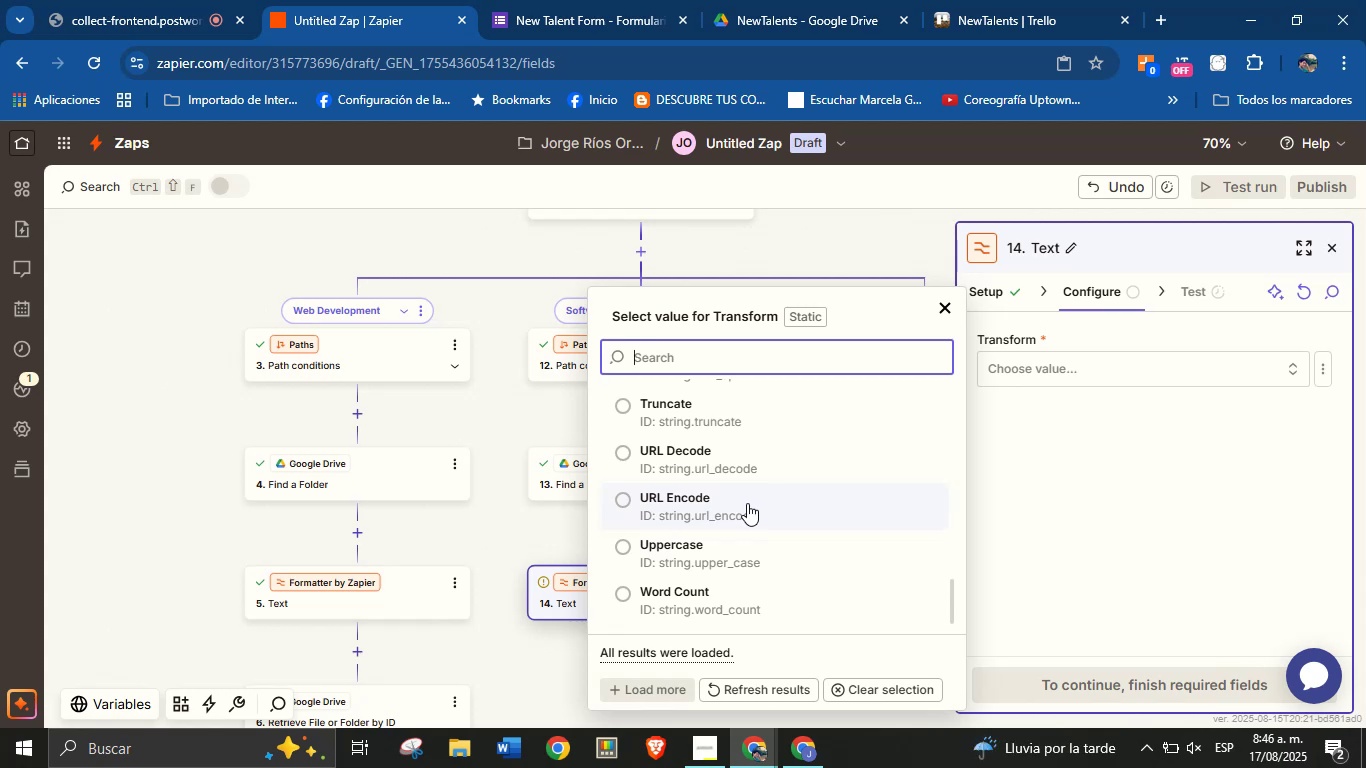 
scroll: coordinate [749, 507], scroll_direction: up, amount: 6.0
 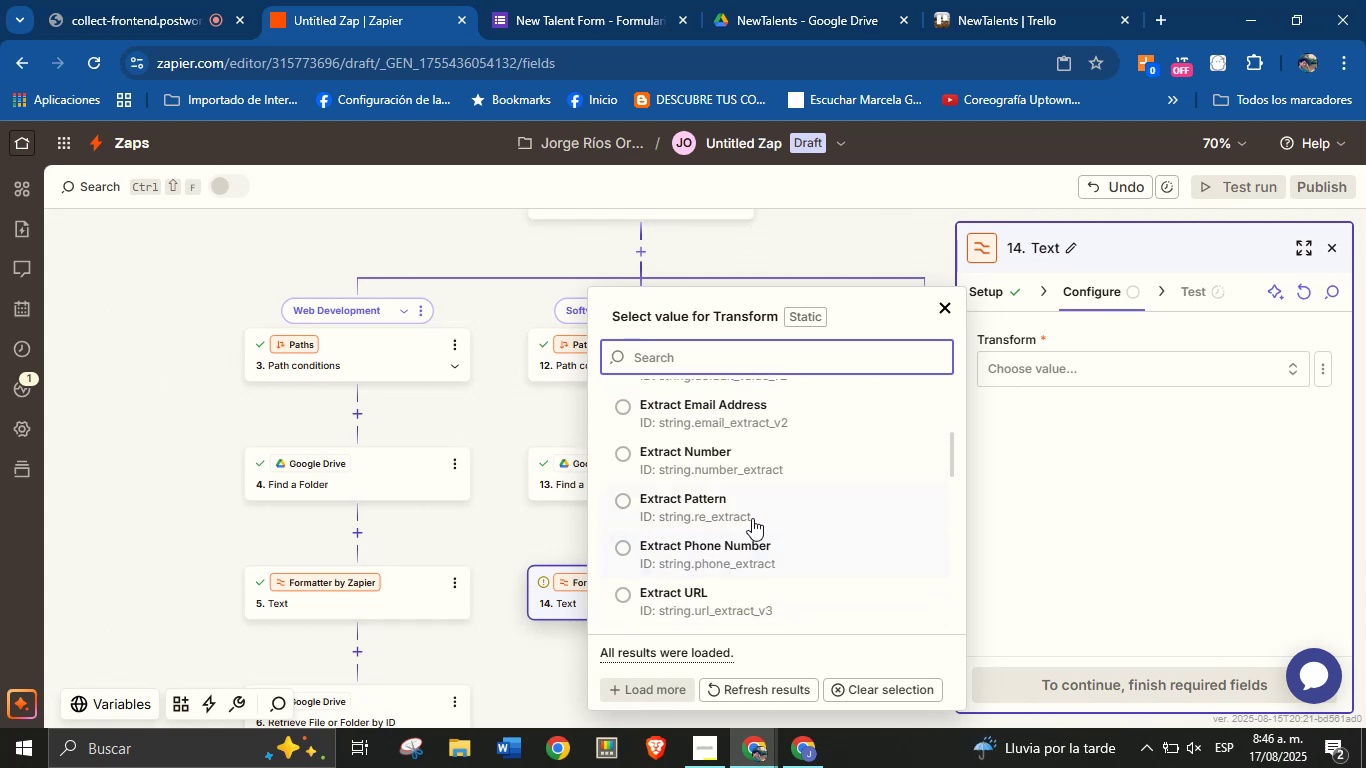 
left_click([757, 506])
 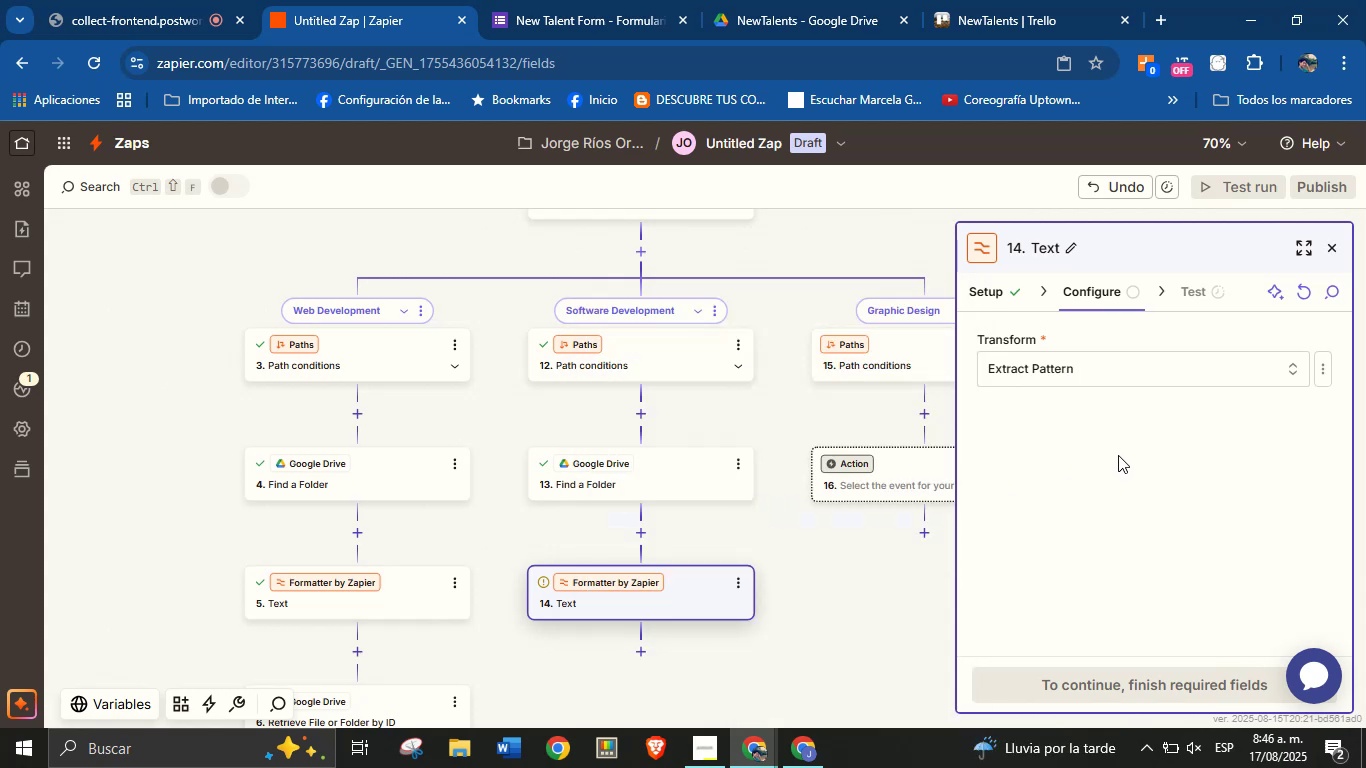 
left_click([1138, 459])
 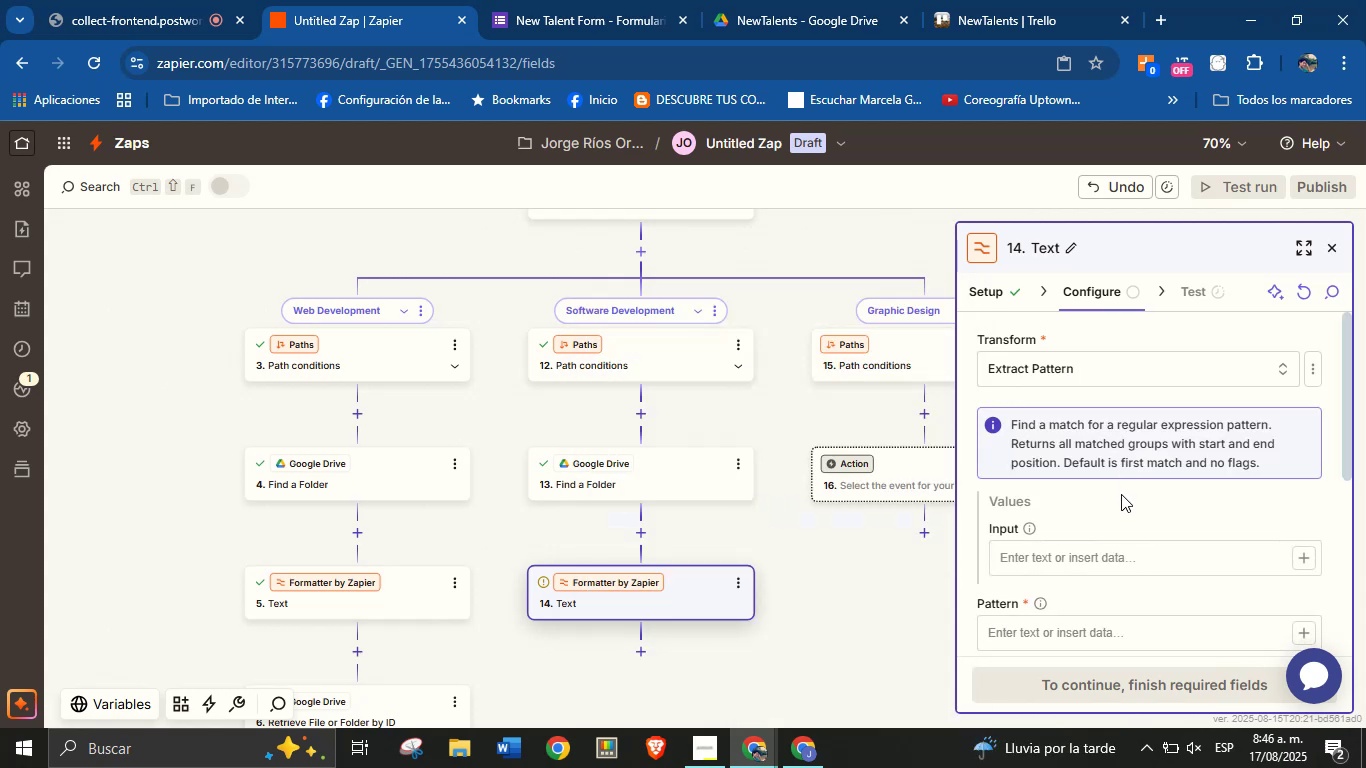 
left_click([1121, 495])
 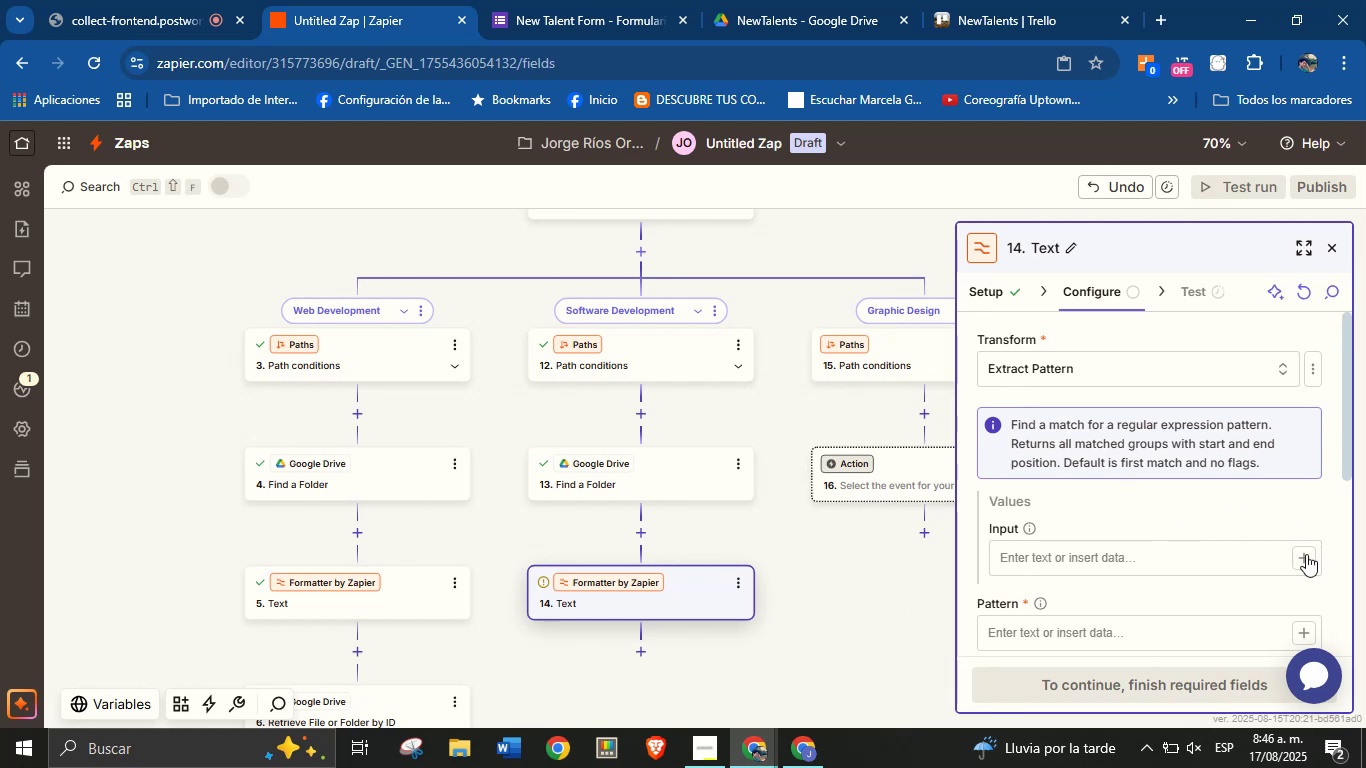 
left_click([1300, 556])
 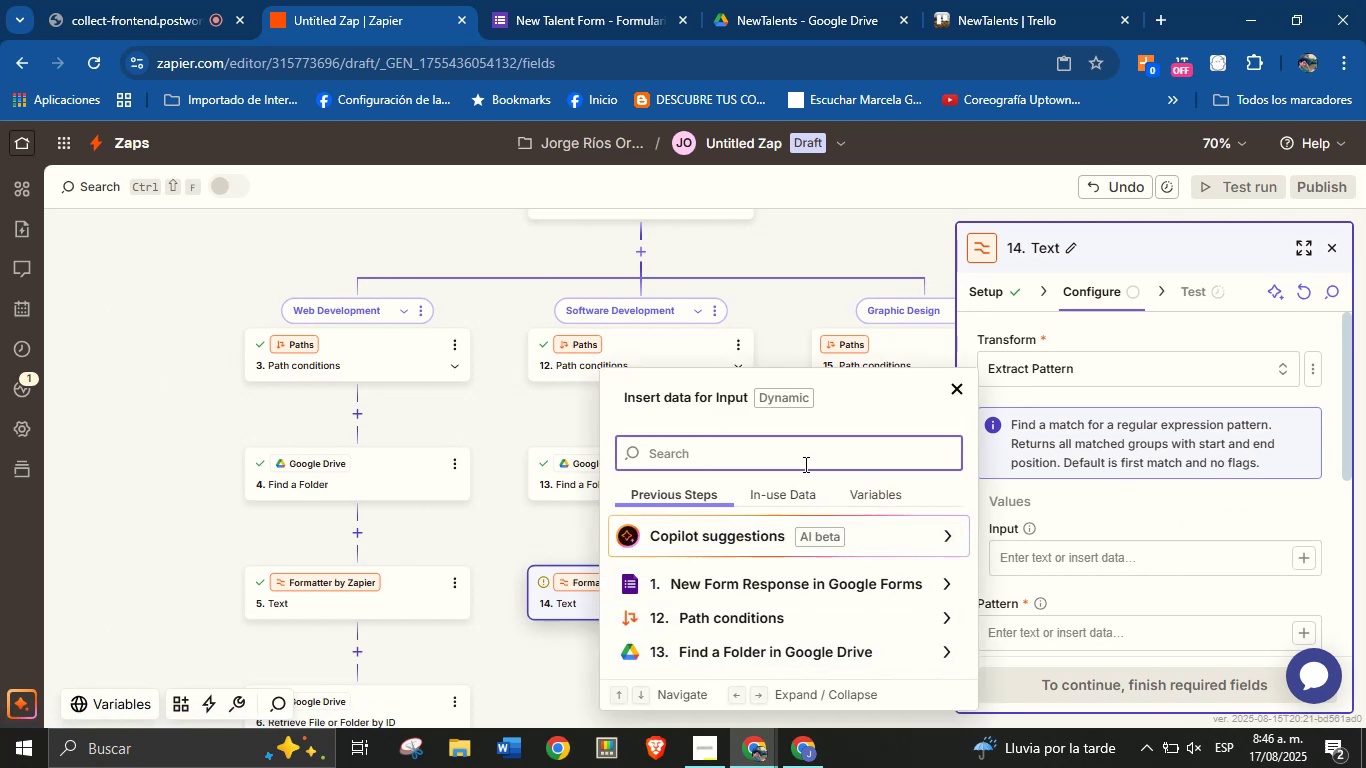 
wait(6.98)
 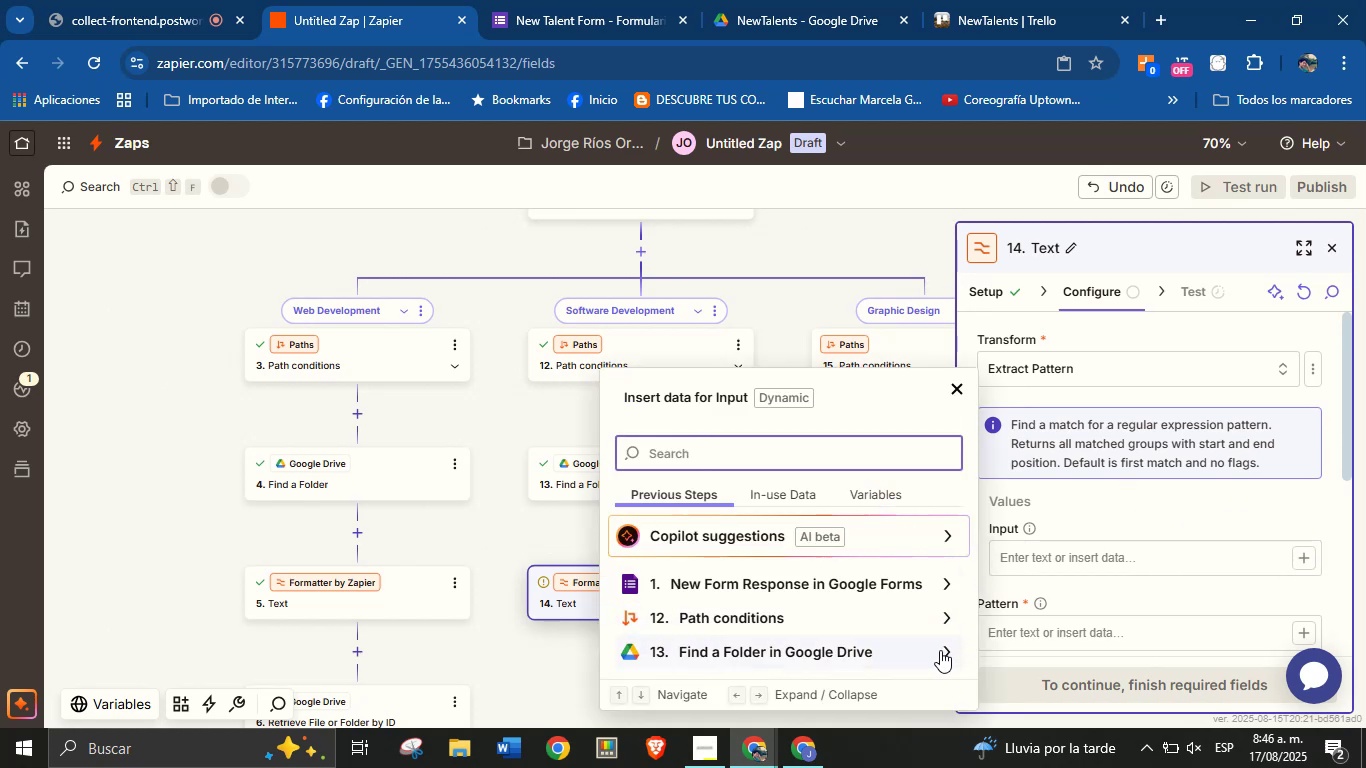 
type(res)
 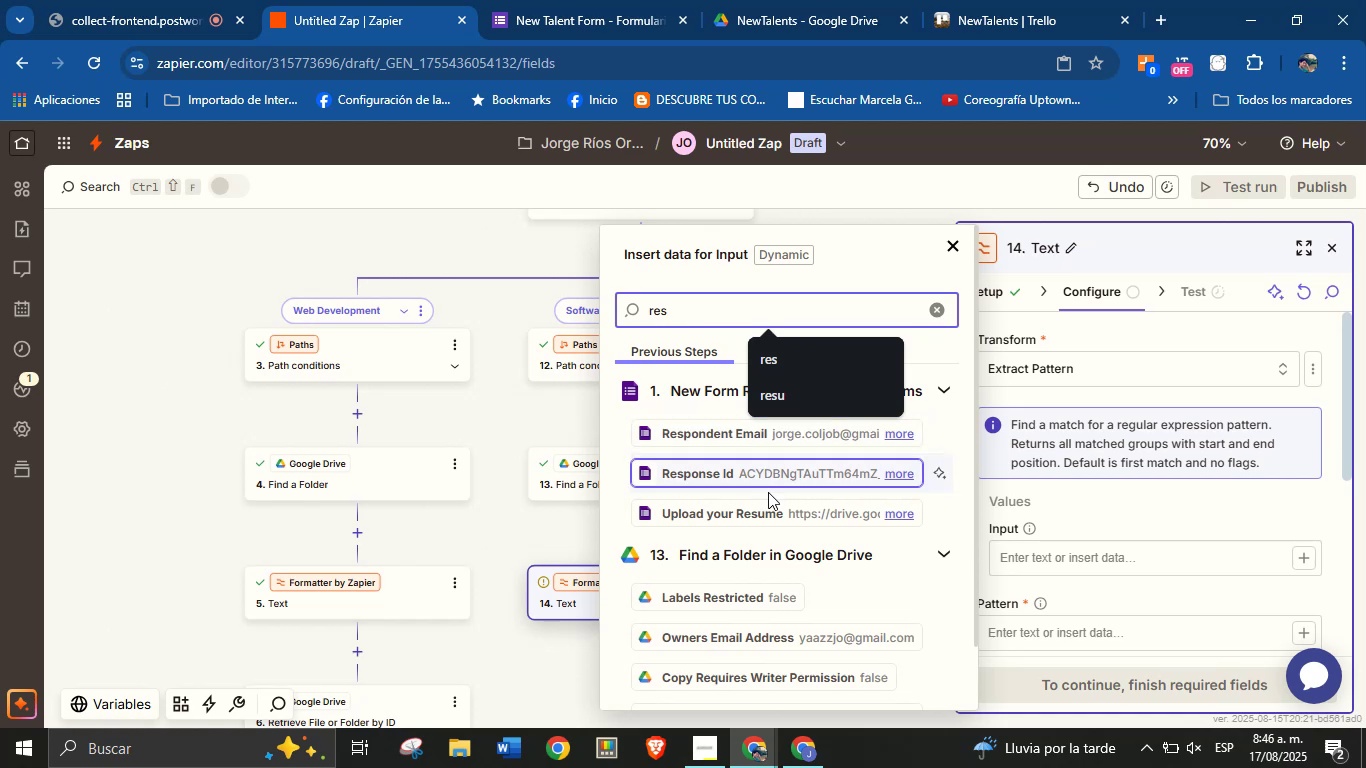 
wait(6.97)
 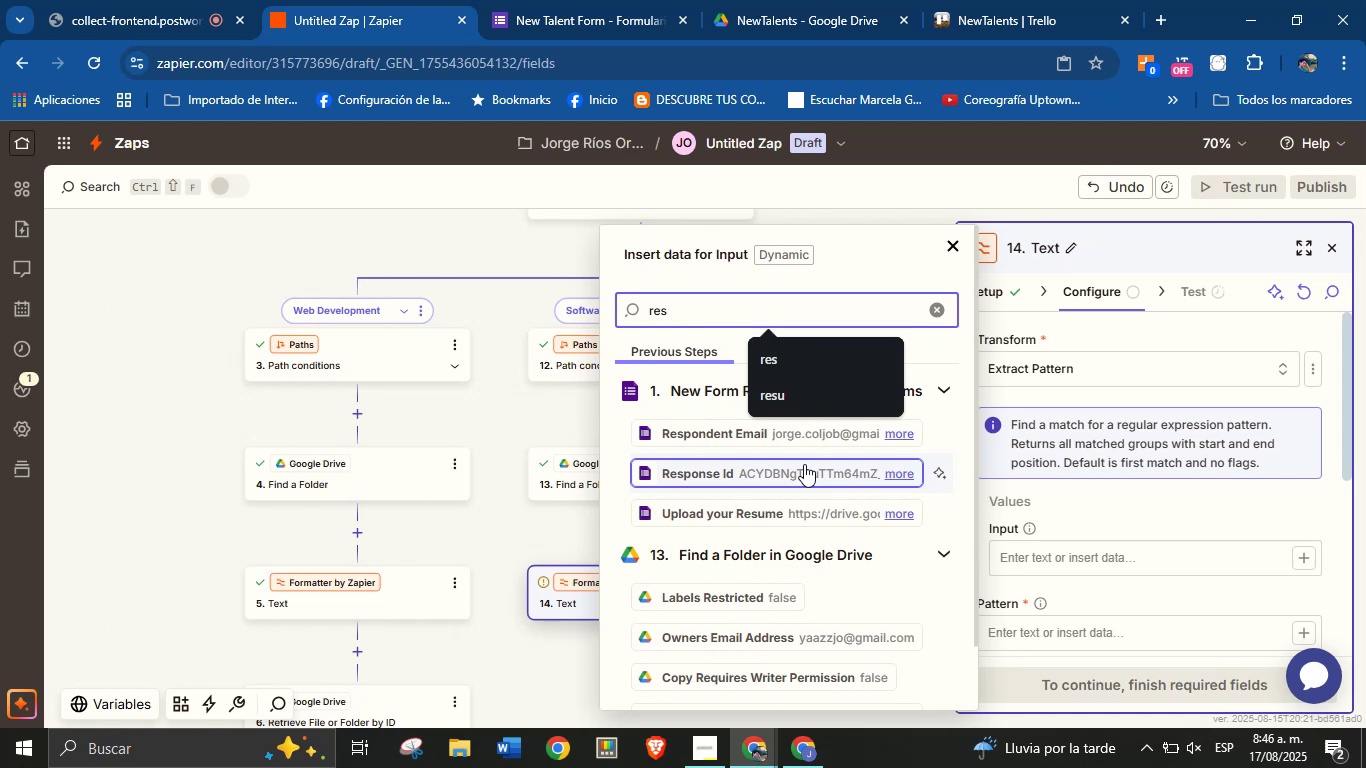 
left_click([775, 512])
 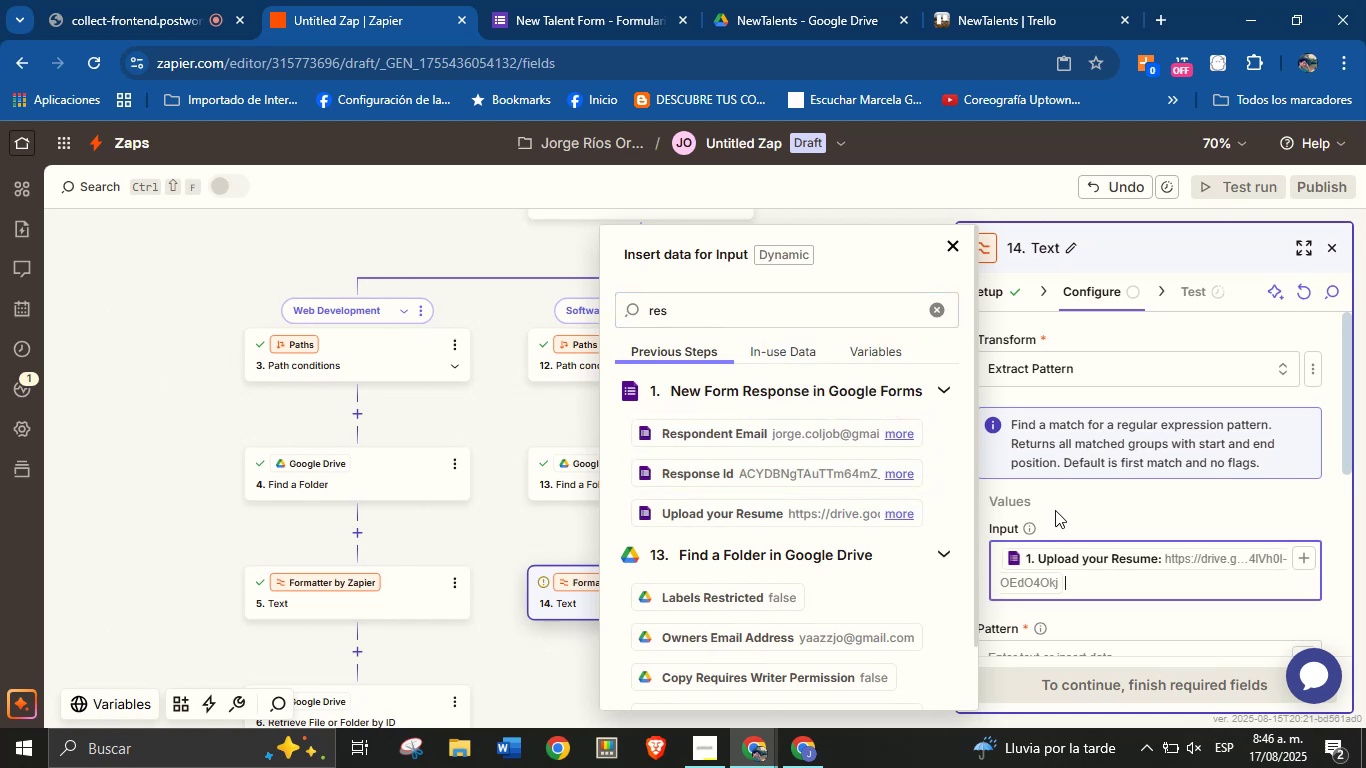 
scroll: coordinate [1189, 510], scroll_direction: down, amount: 1.0
 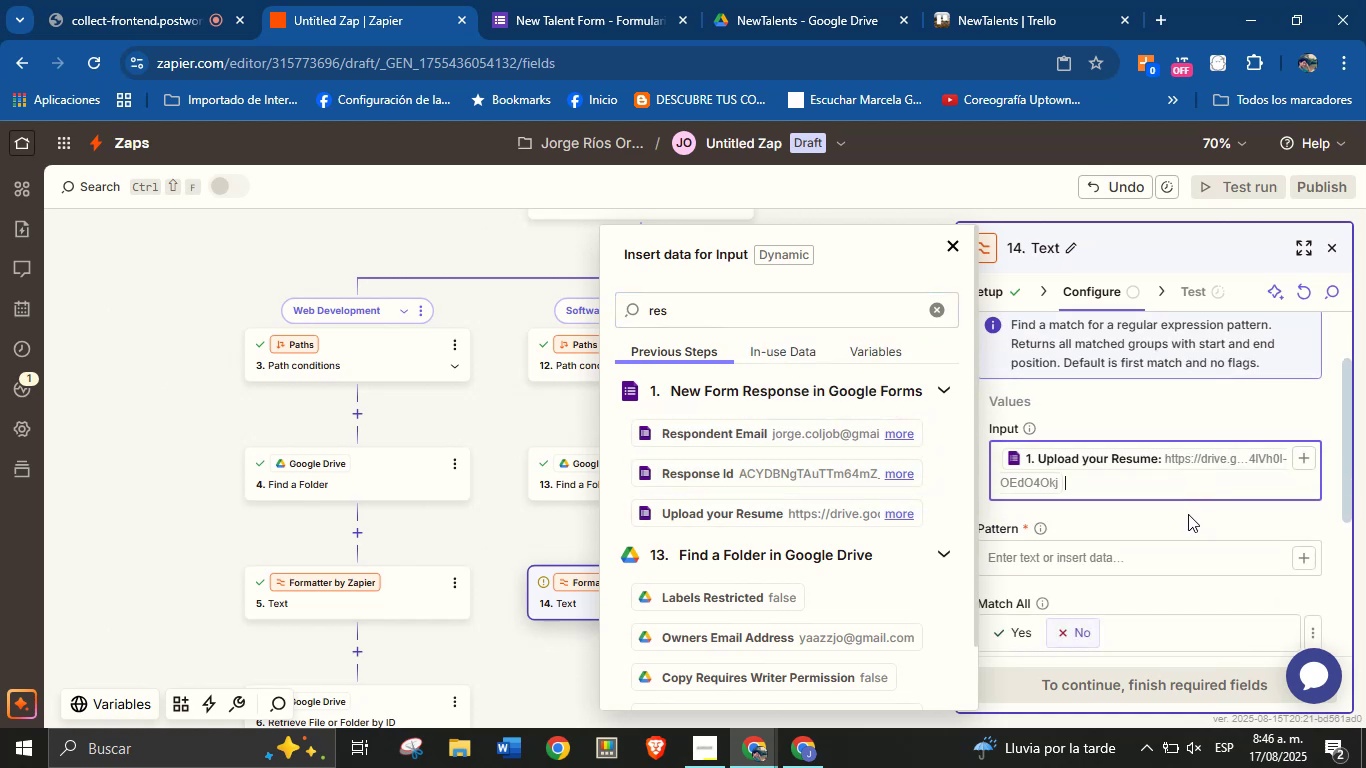 
left_click([1188, 518])
 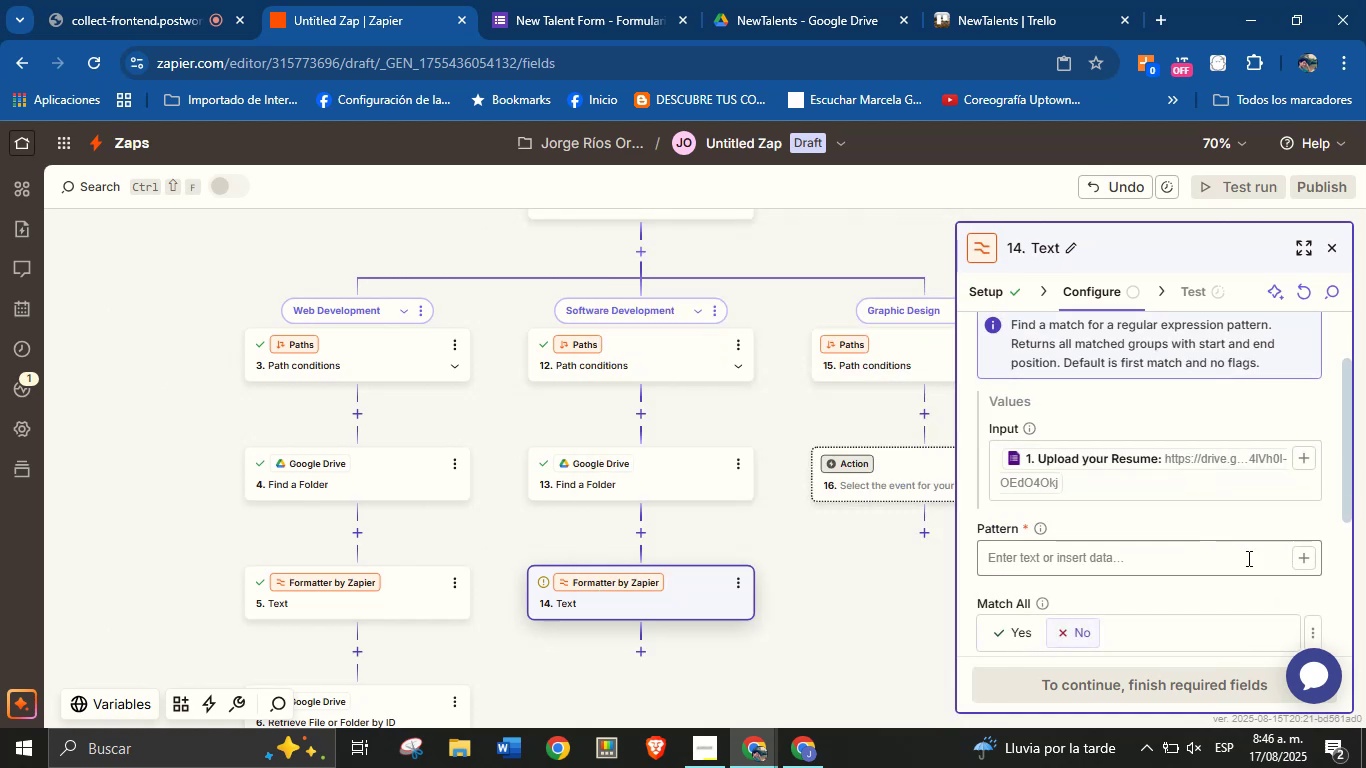 
left_click([1212, 560])
 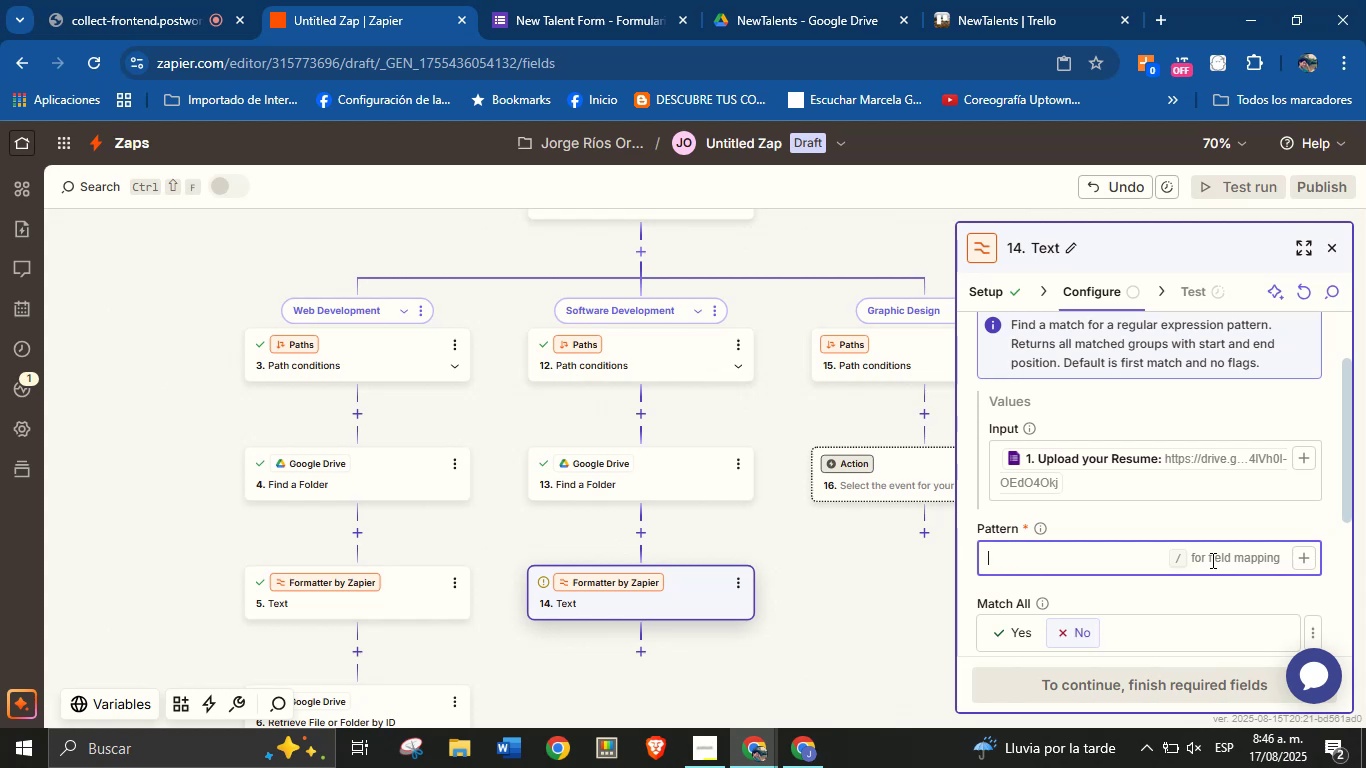 
key(Meta+V)
 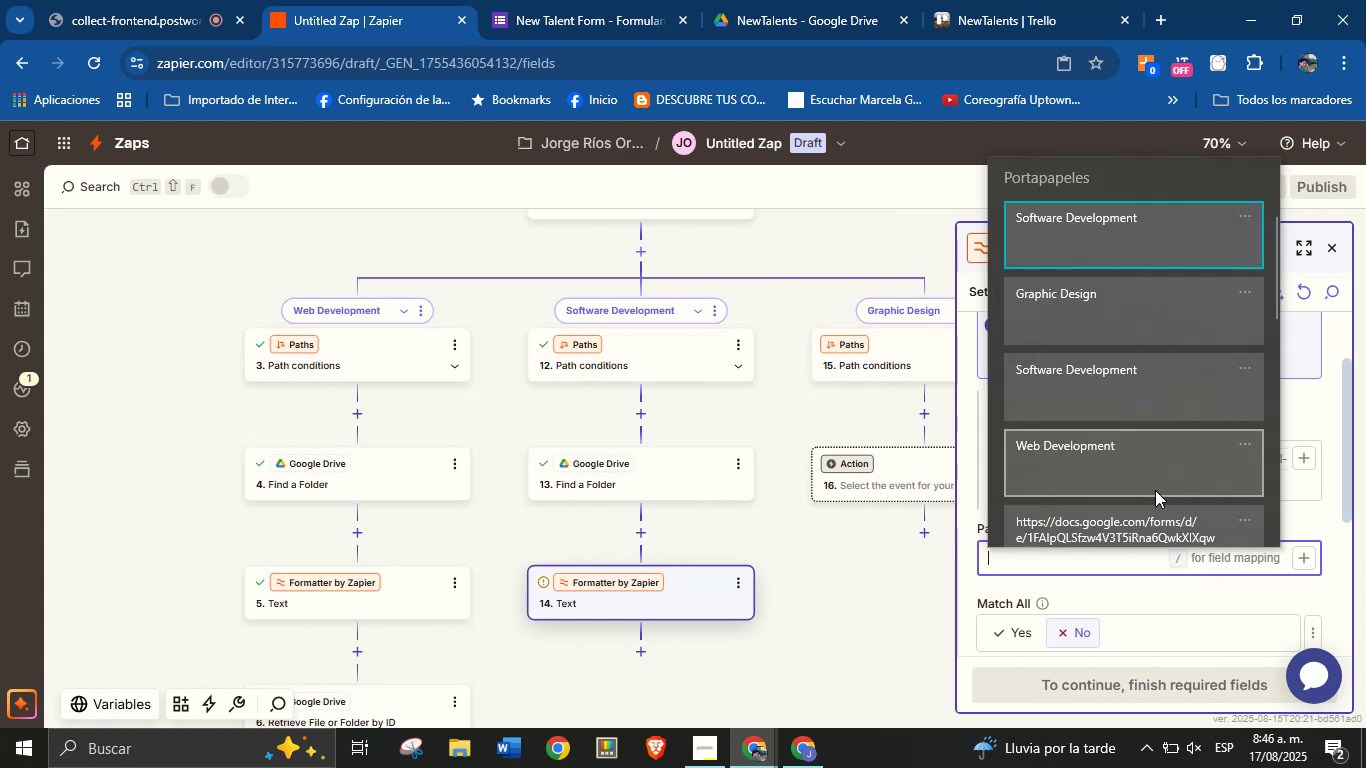 
scroll: coordinate [1106, 435], scroll_direction: down, amount: 13.0
 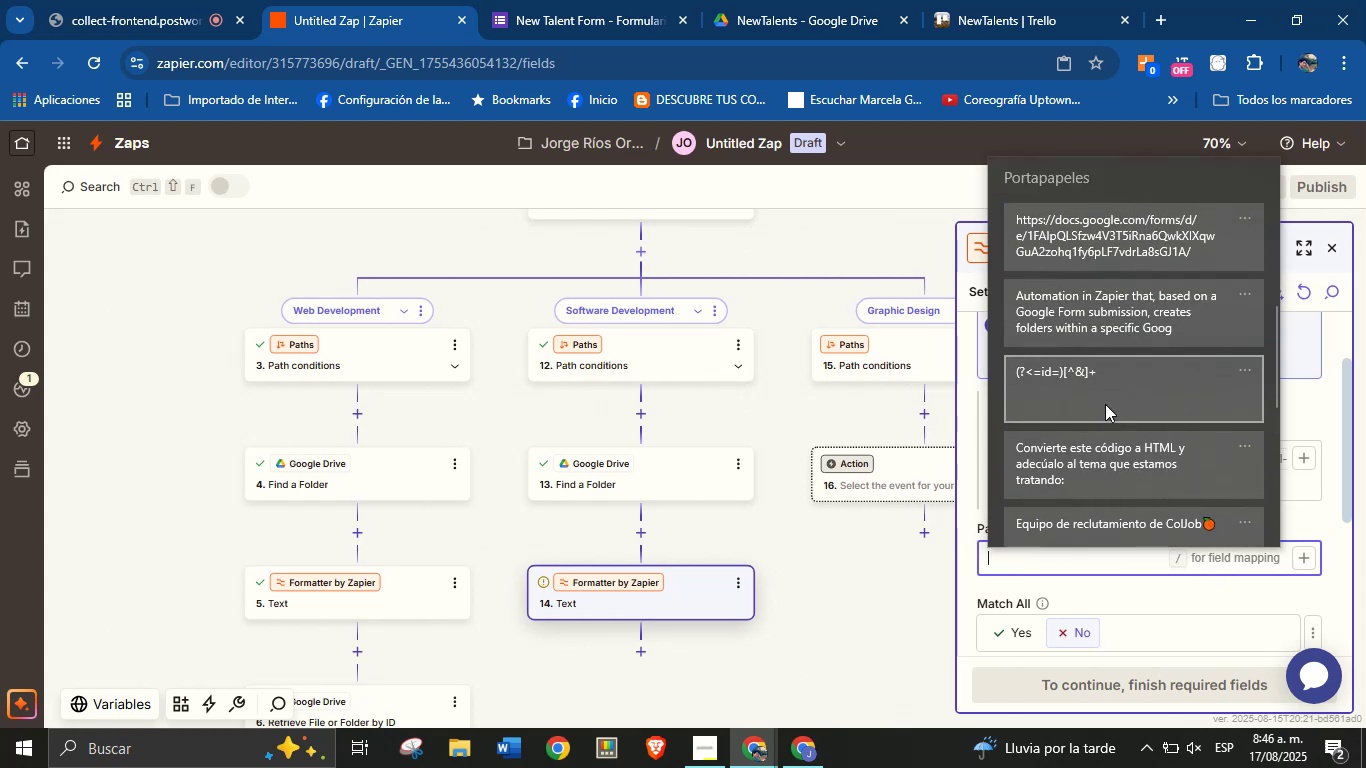 
left_click([1105, 404])
 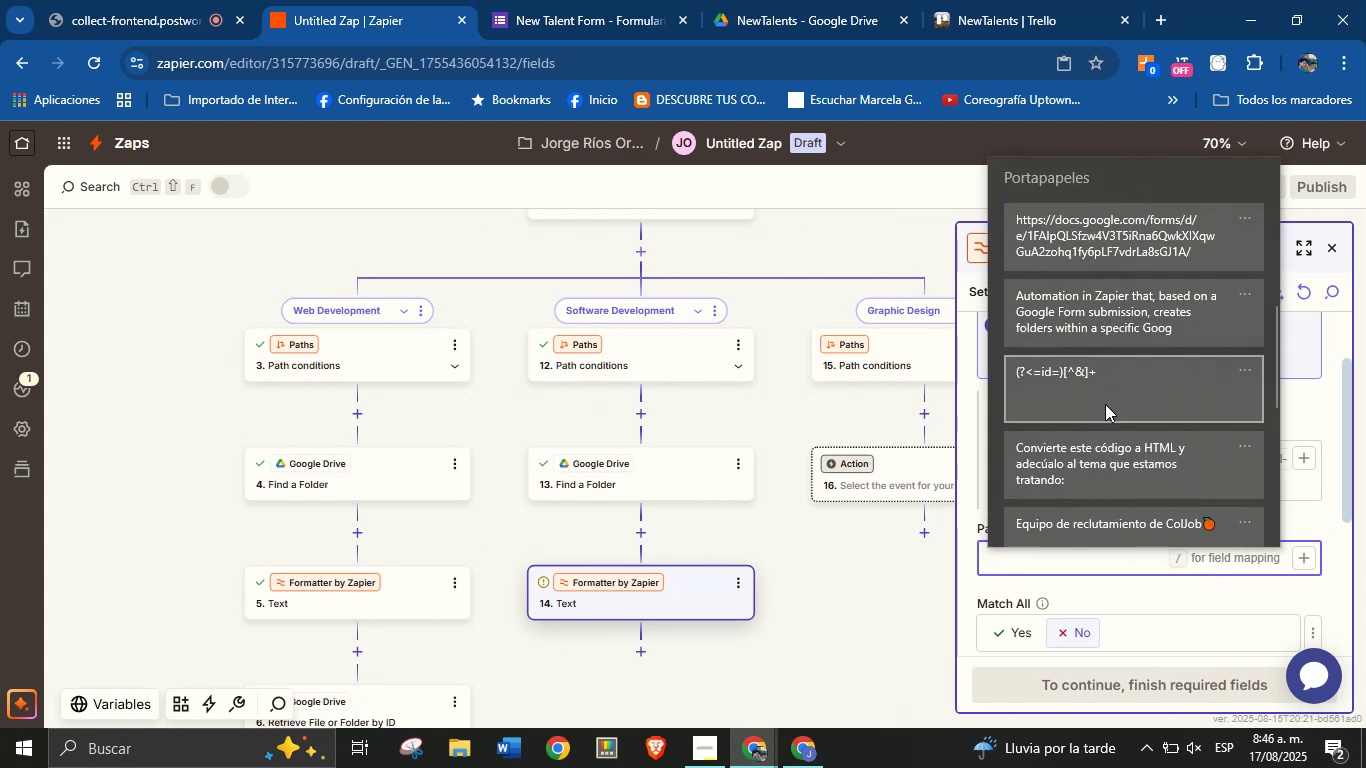 
key(Control+ControlLeft)
 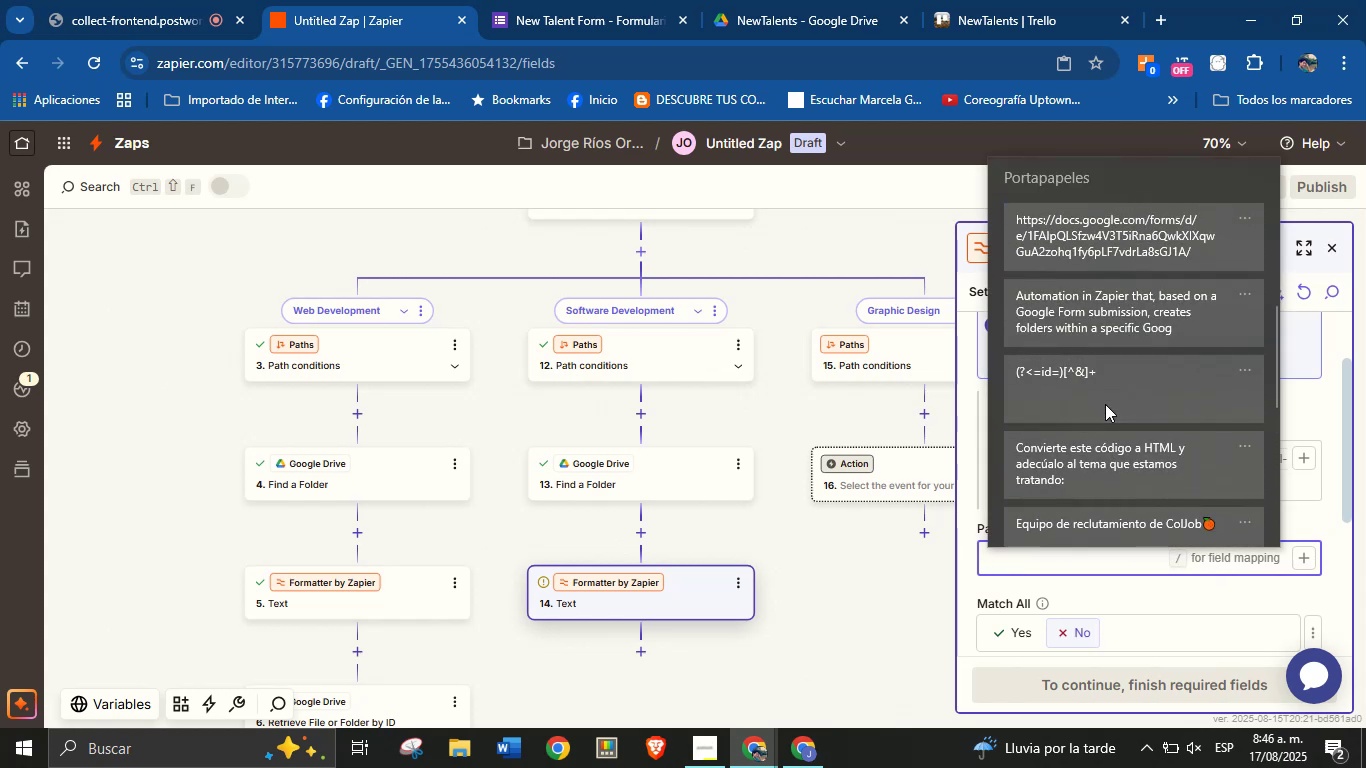 
key(Control+V)
 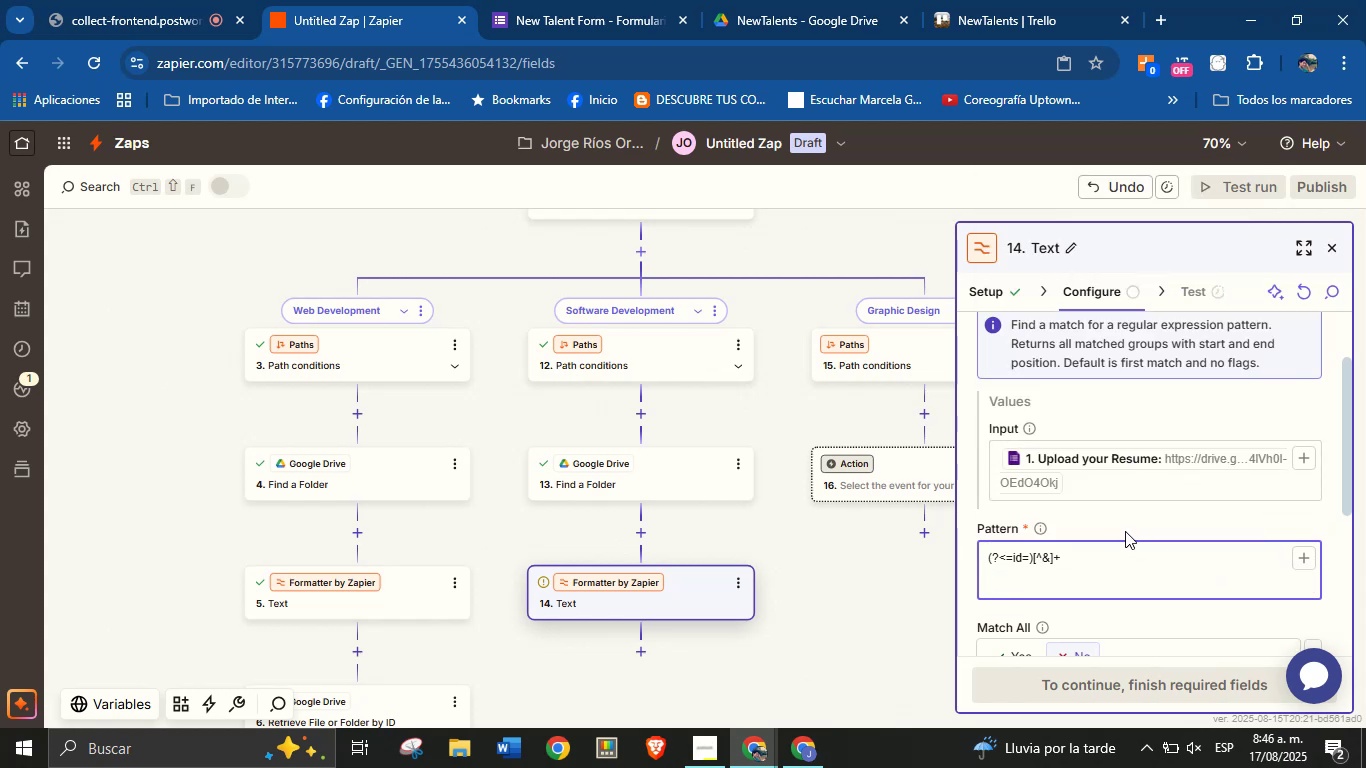 
key(Backspace)
 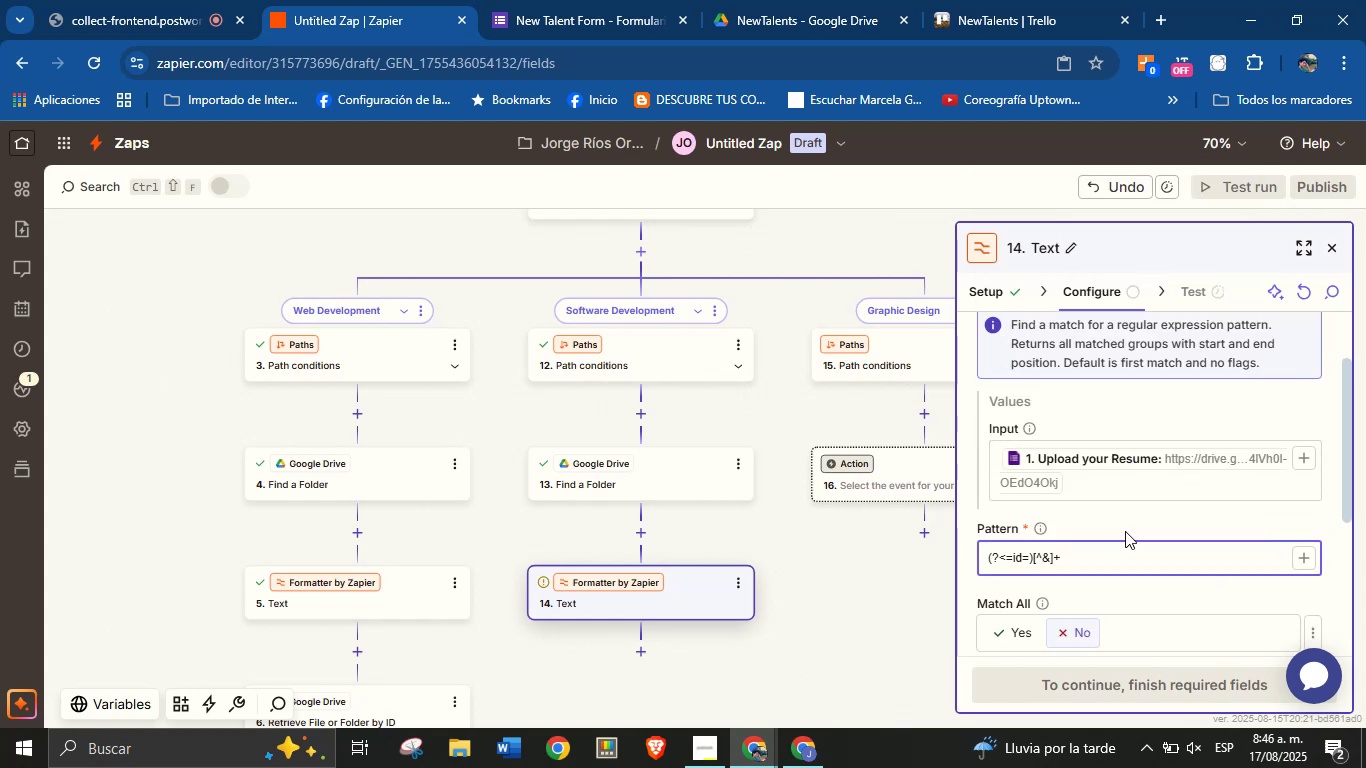 
left_click([1125, 525])
 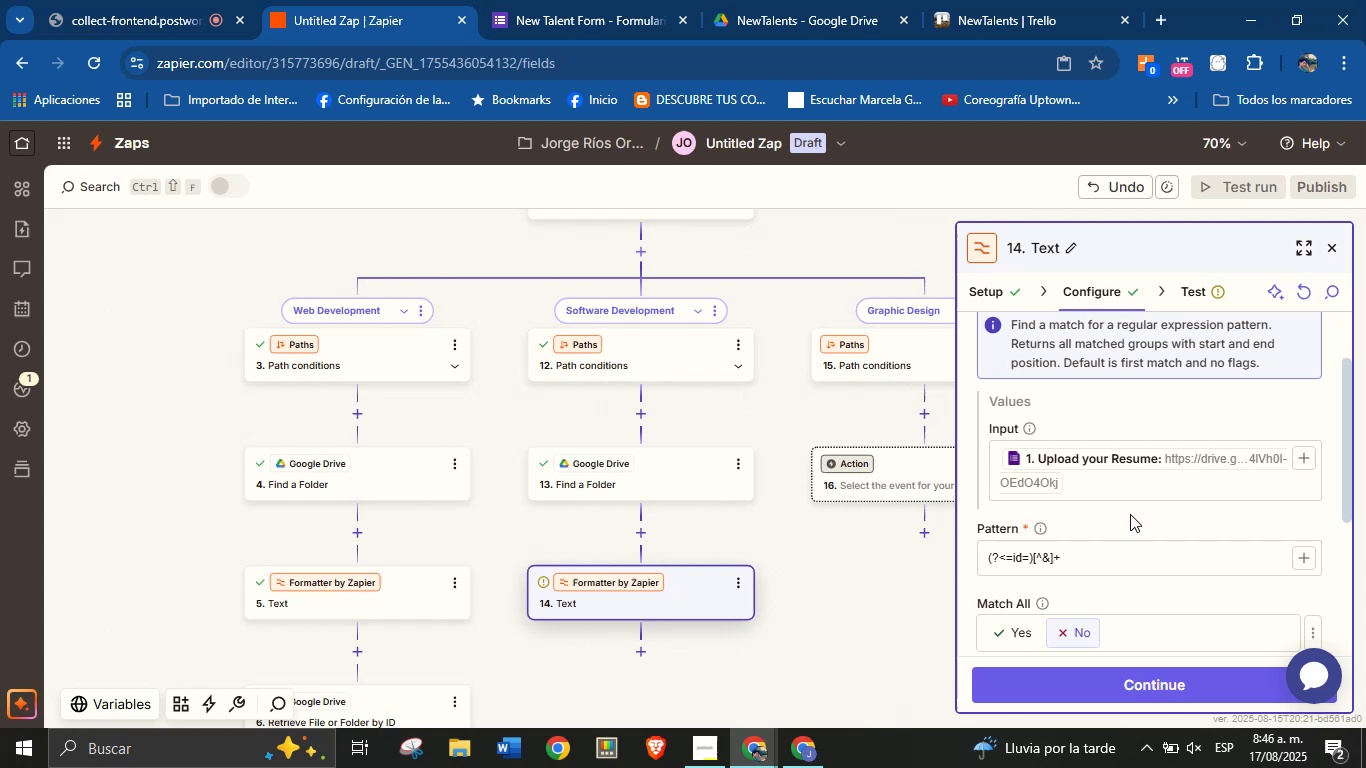 
scroll: coordinate [1128, 523], scroll_direction: down, amount: 8.0
 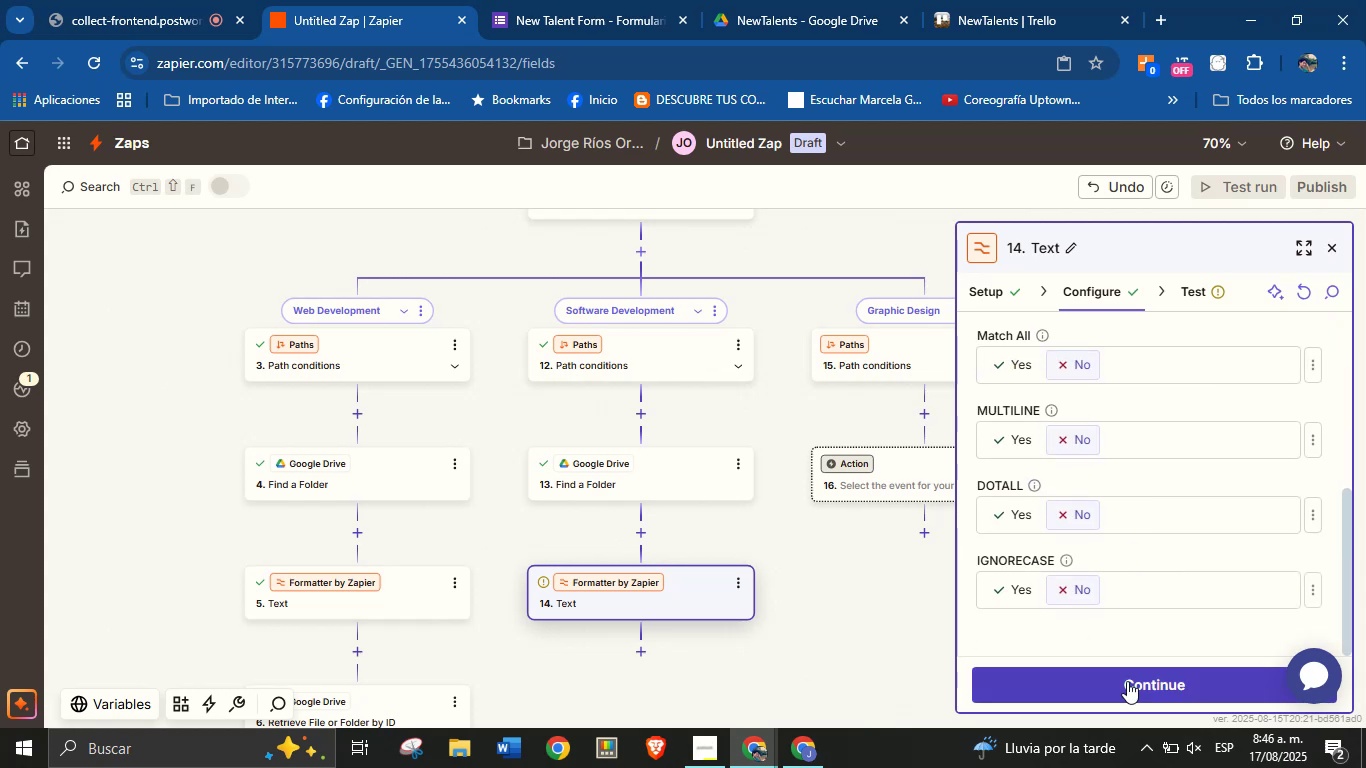 
left_click([1127, 682])
 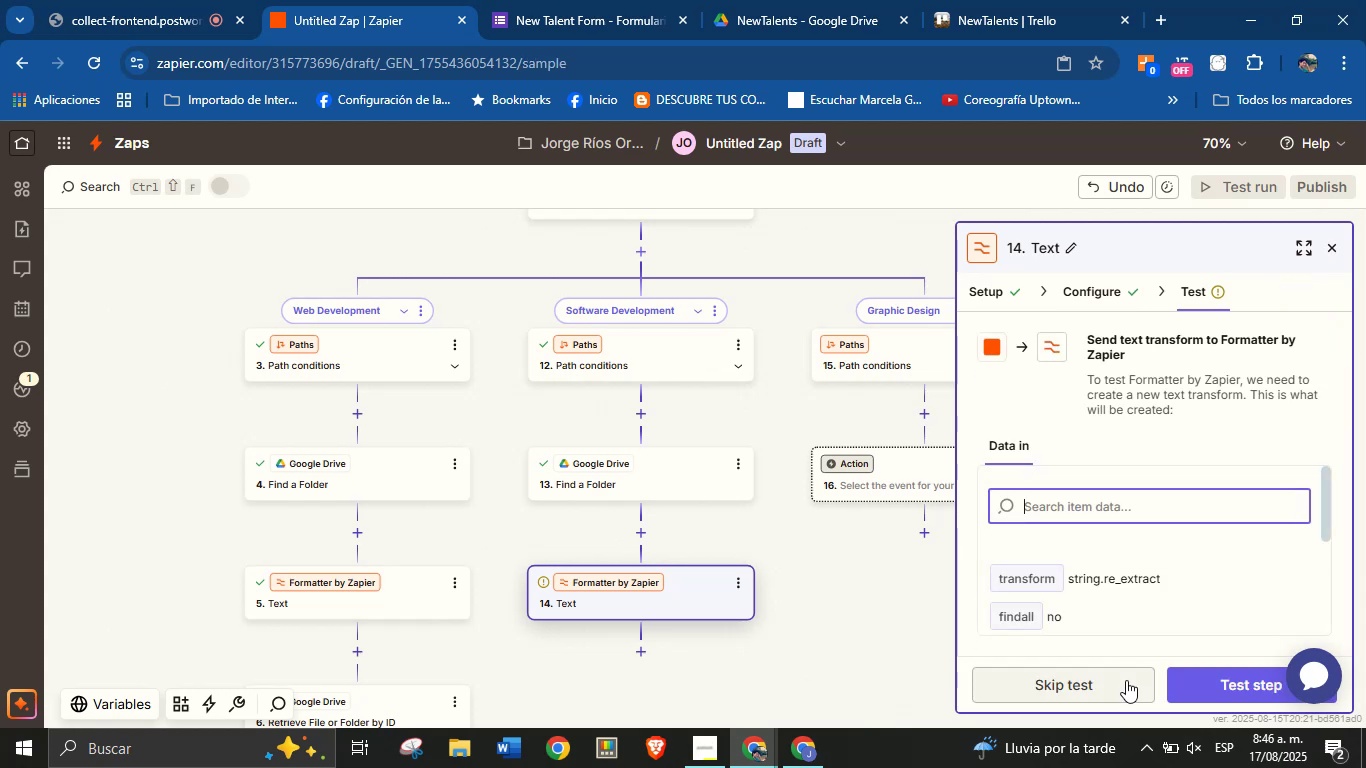 
scroll: coordinate [1151, 581], scroll_direction: down, amount: 8.0
 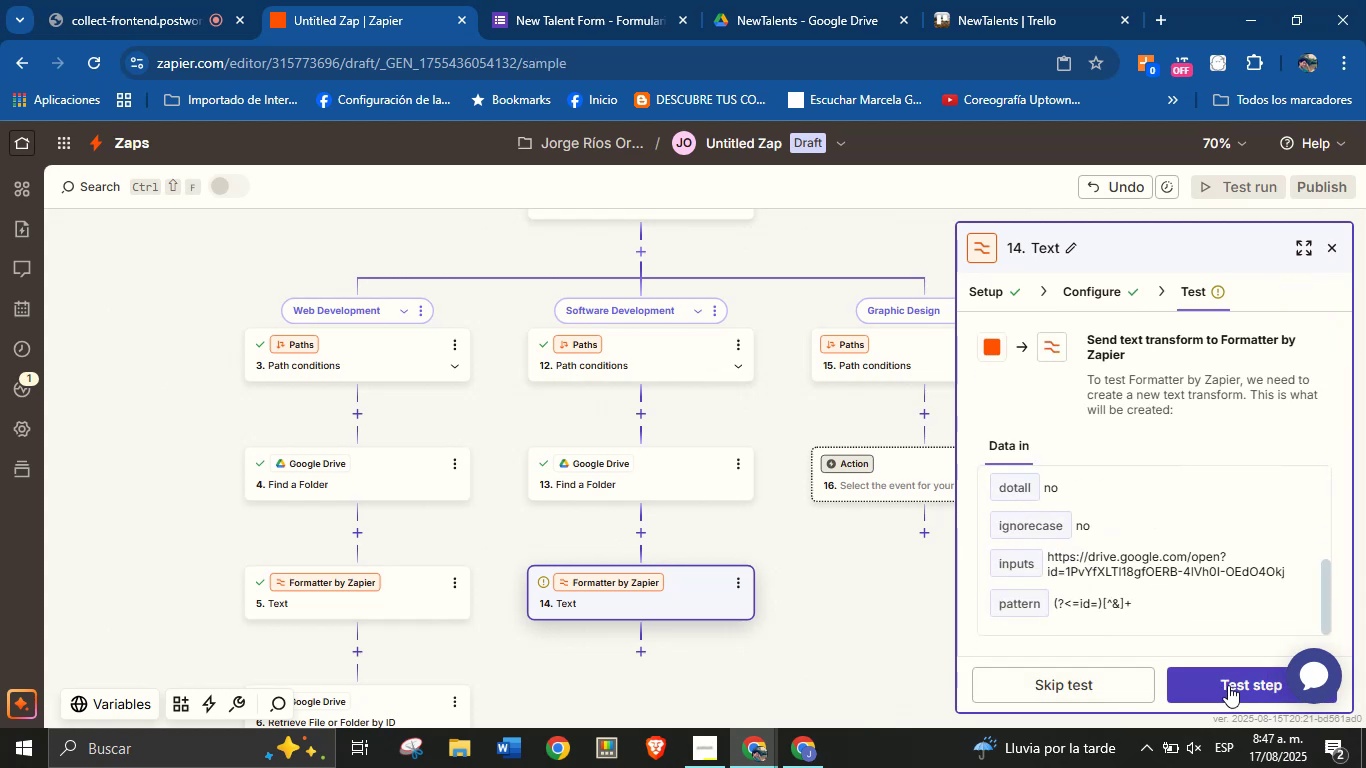 
left_click([1228, 685])
 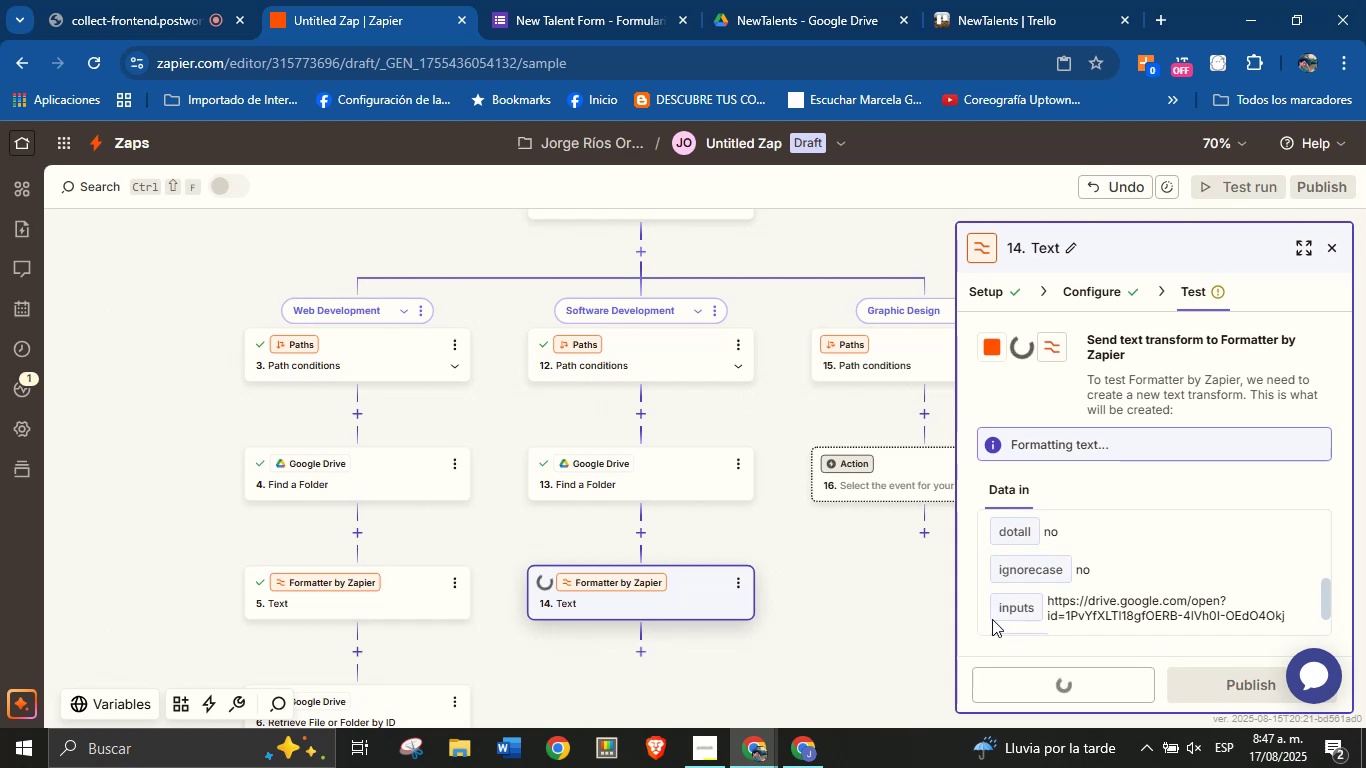 
left_click_drag(start_coordinate=[895, 630], to_coordinate=[891, 569])
 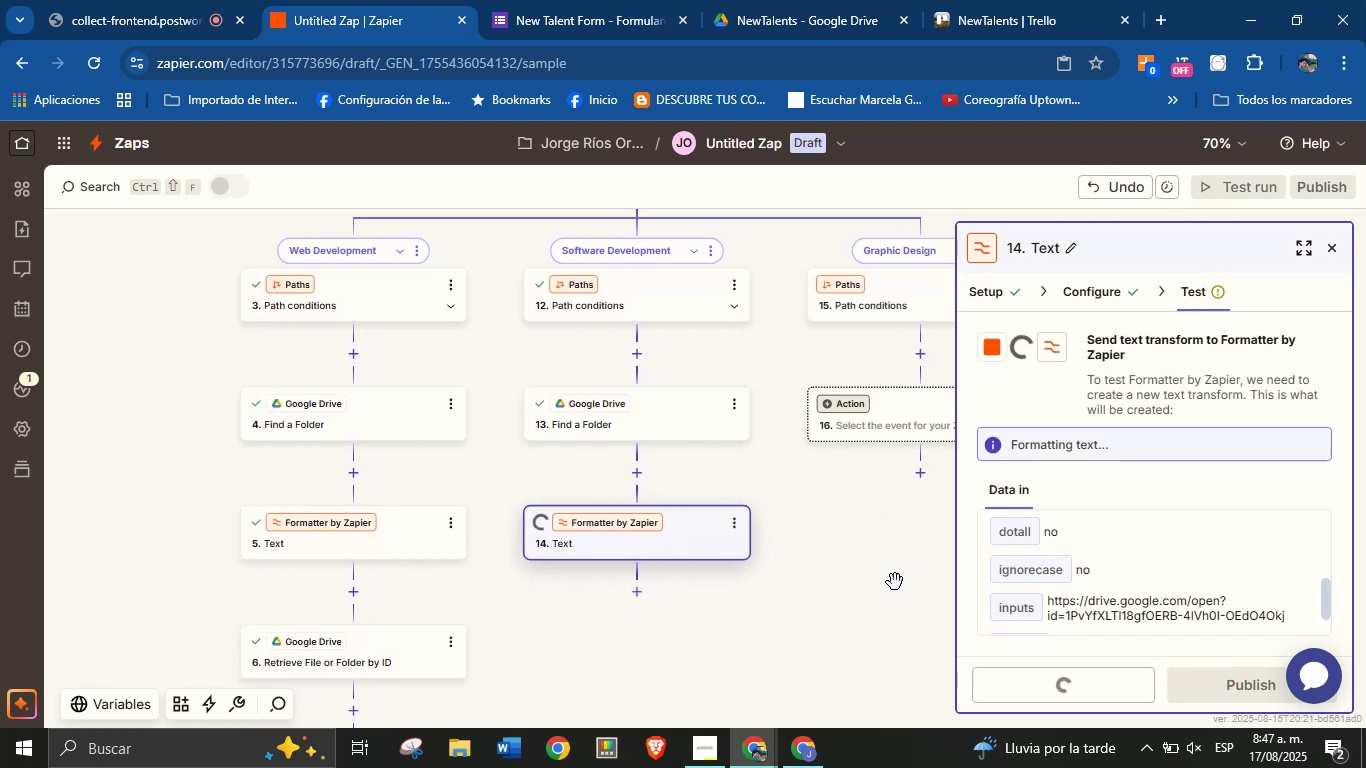 
left_click_drag(start_coordinate=[893, 592], to_coordinate=[883, 574])
 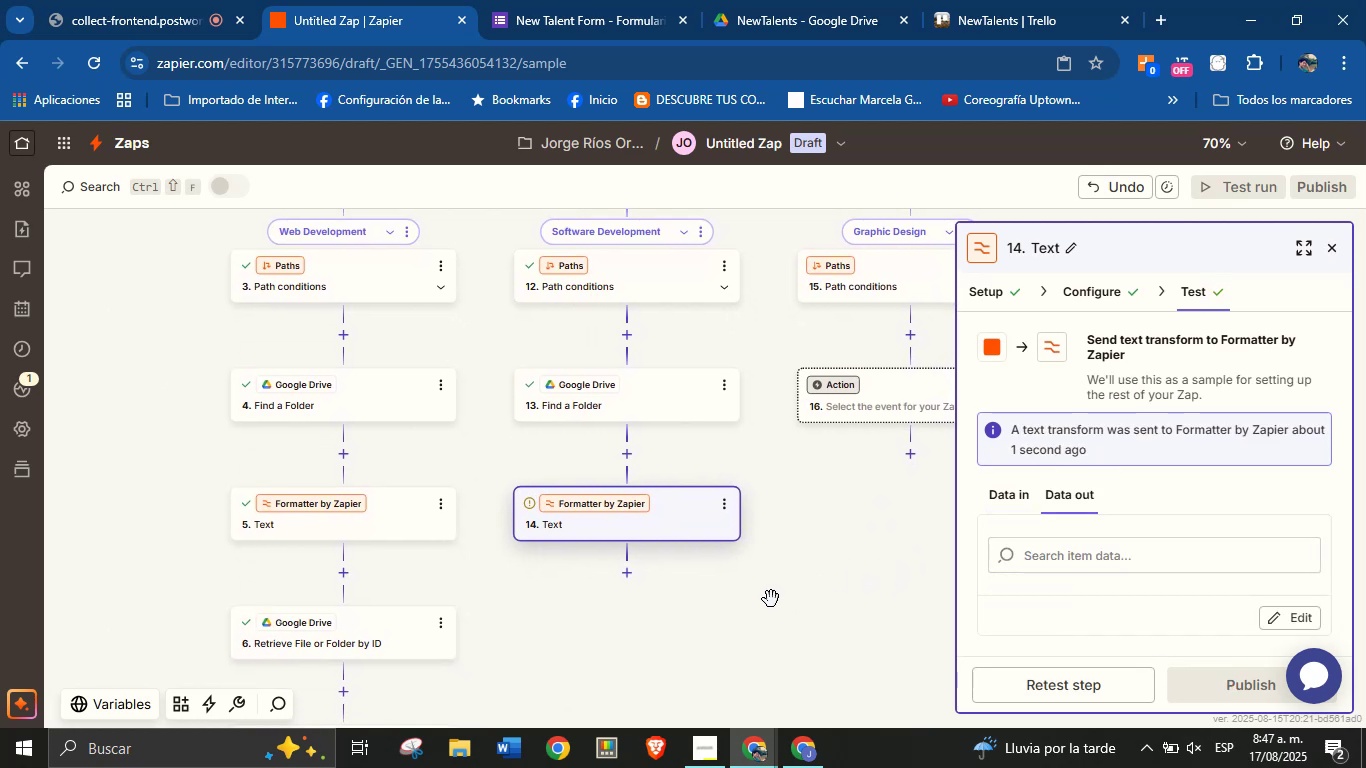 
left_click_drag(start_coordinate=[842, 607], to_coordinate=[833, 577])
 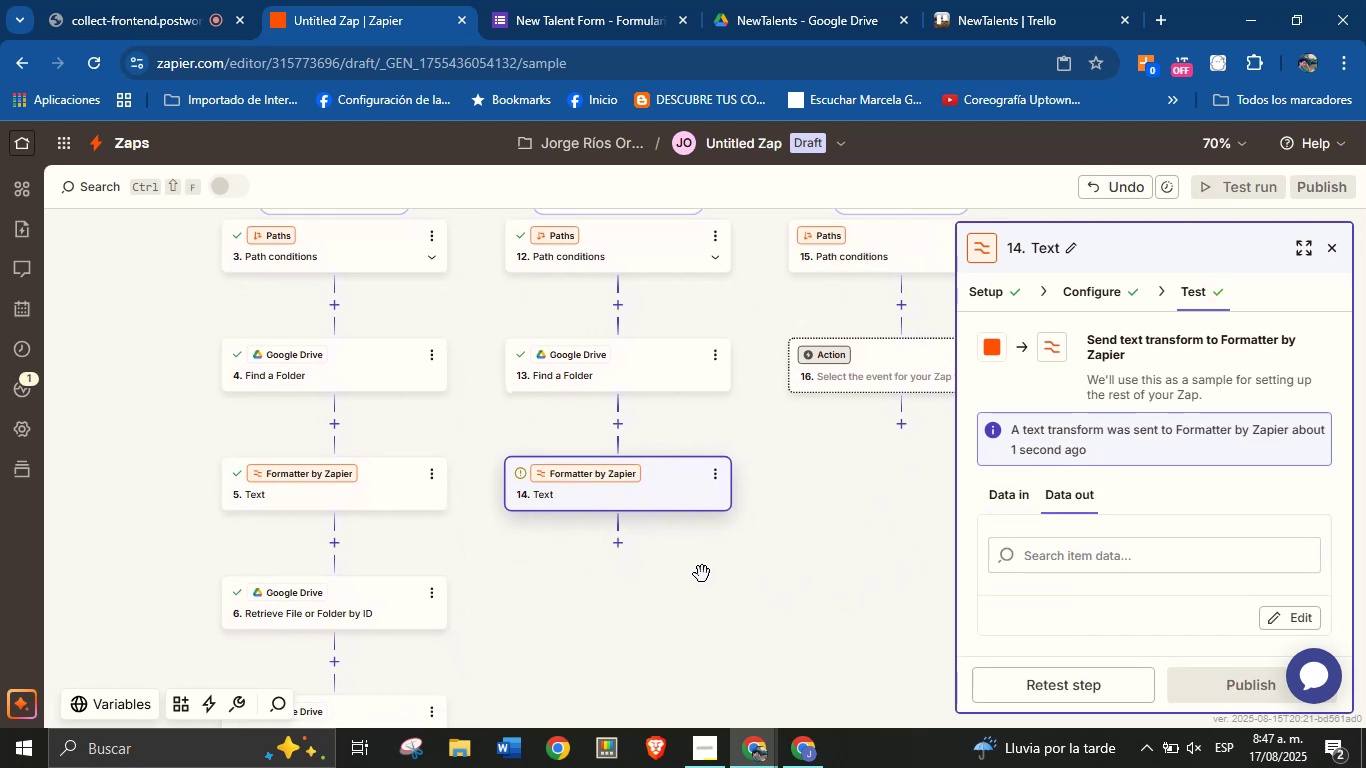 
mouse_move([619, 545])
 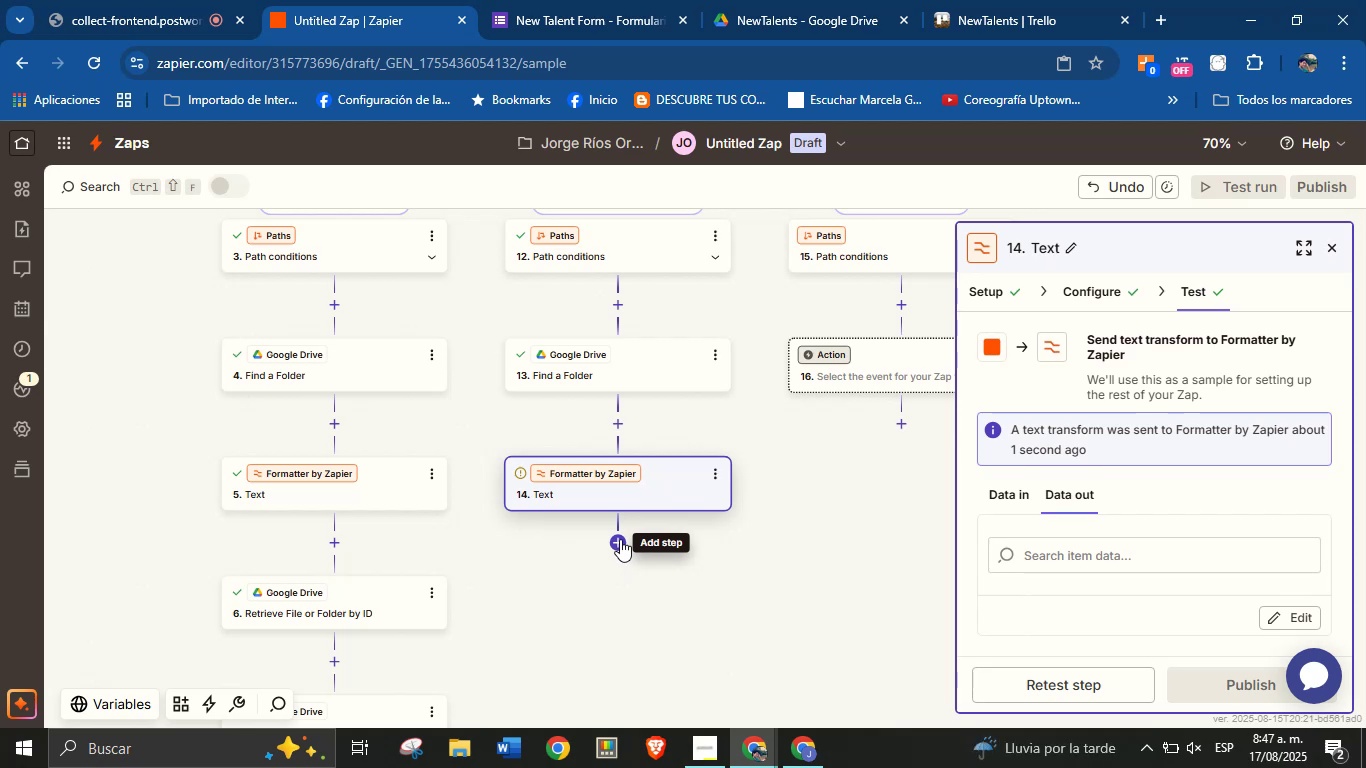 
left_click([620, 539])
 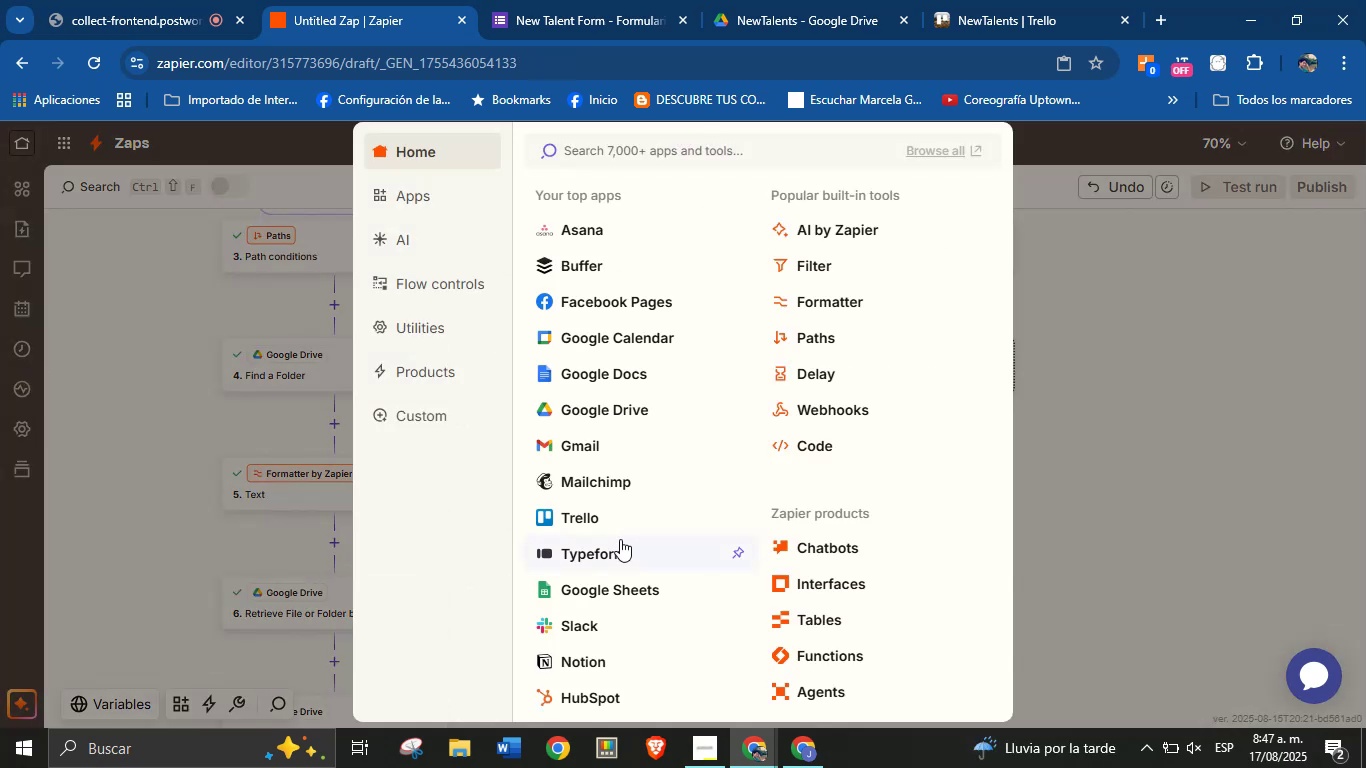 
wait(9.5)
 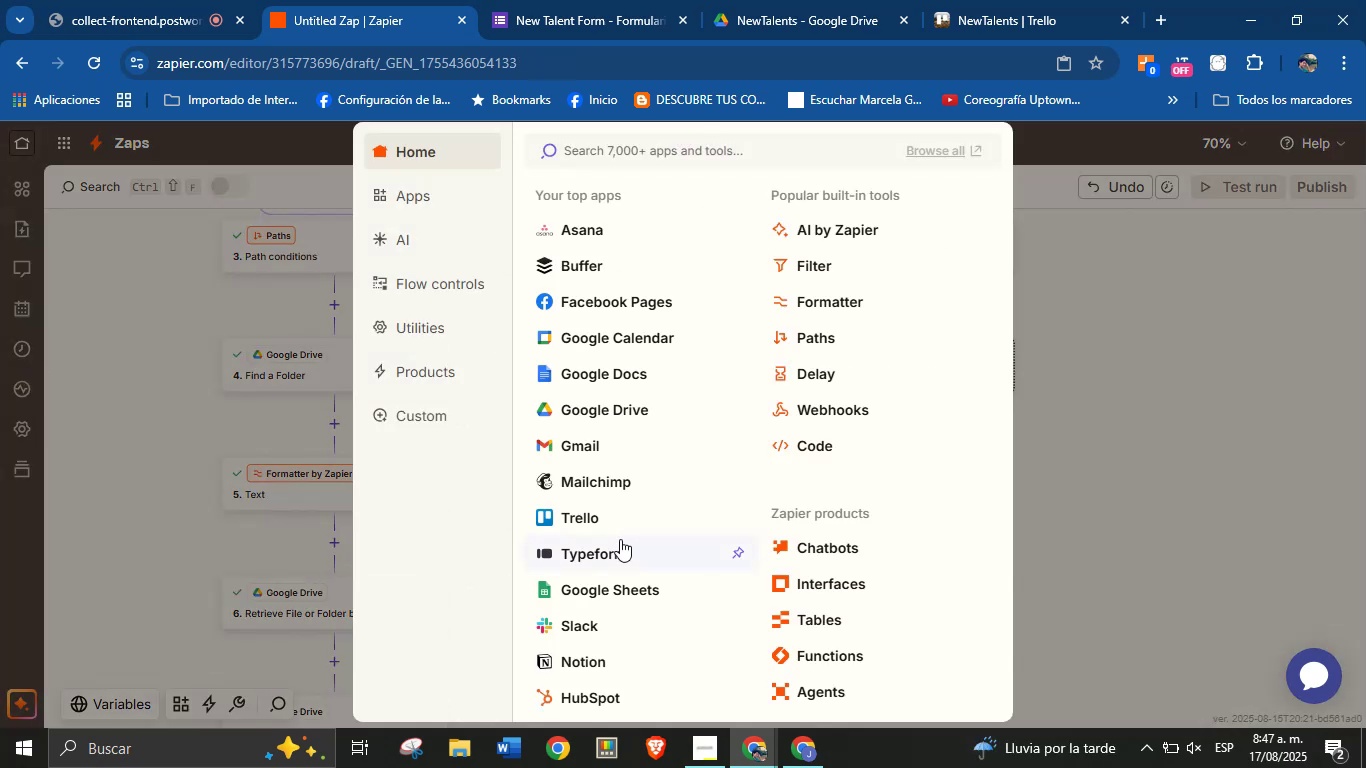 
left_click([1060, 539])
 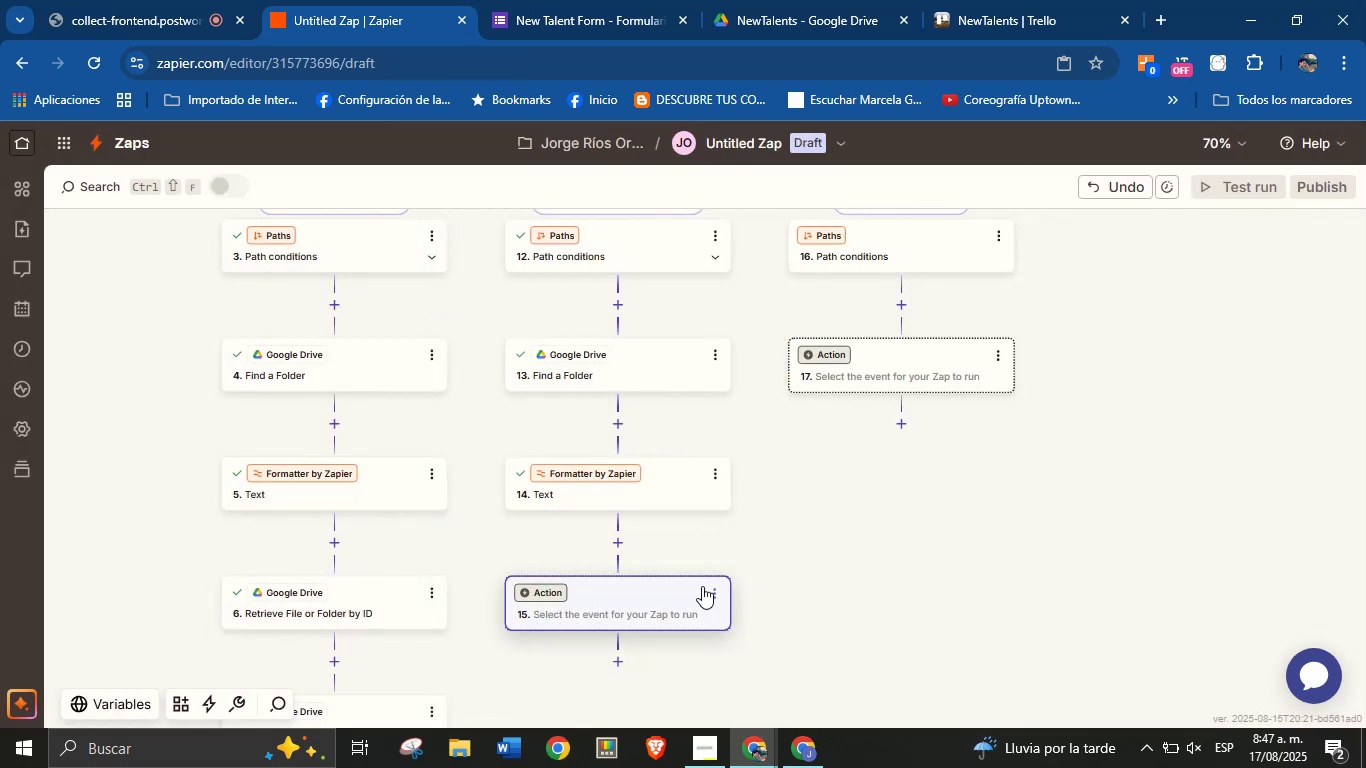 
left_click_drag(start_coordinate=[857, 566], to_coordinate=[868, 545])
 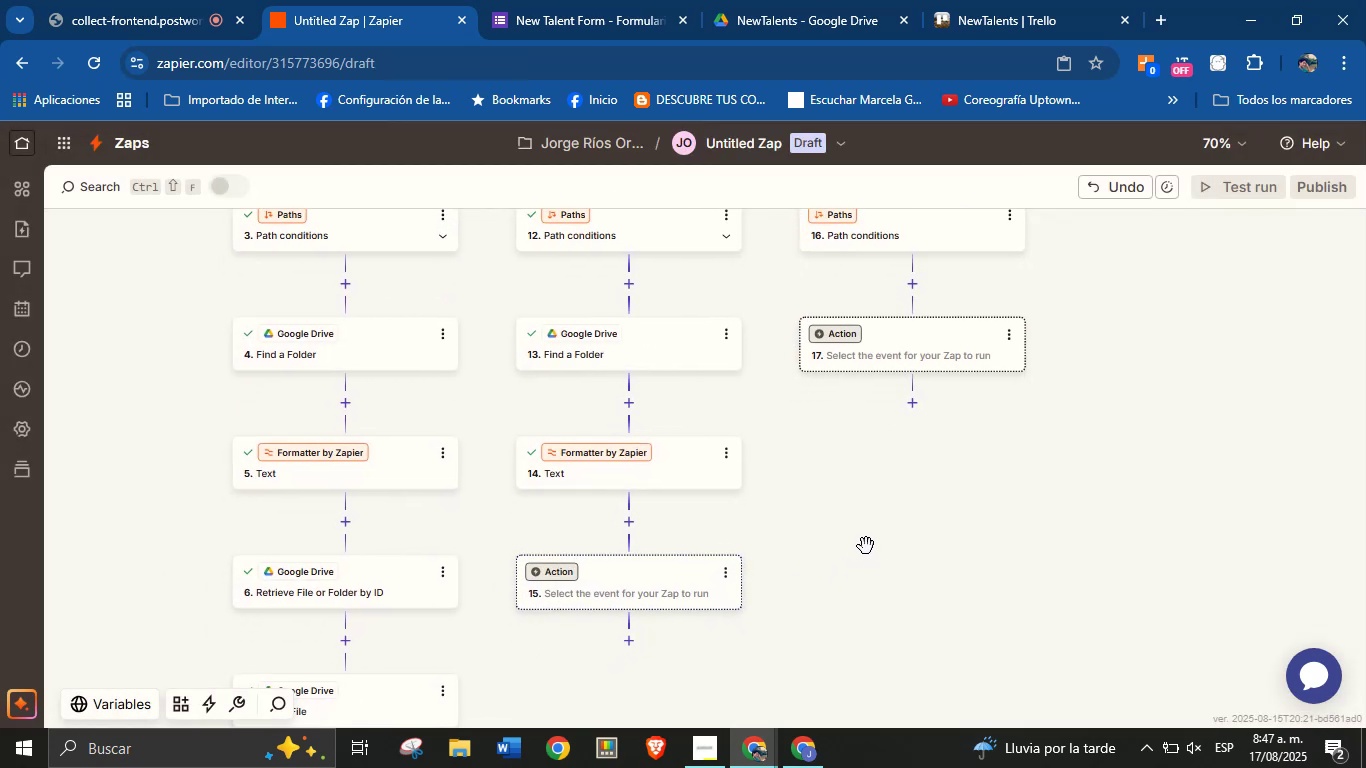 
left_click_drag(start_coordinate=[860, 548], to_coordinate=[860, 531])
 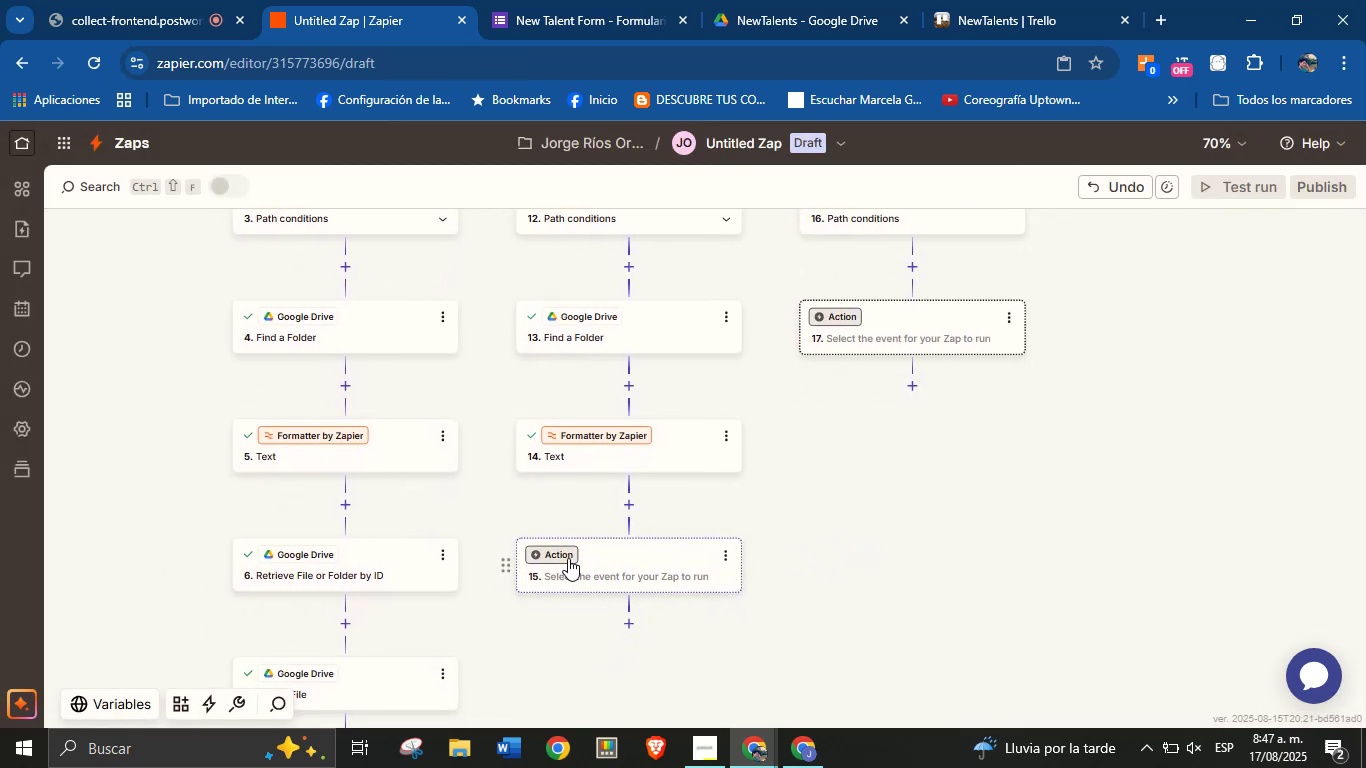 
left_click_drag(start_coordinate=[562, 627], to_coordinate=[561, 599])
 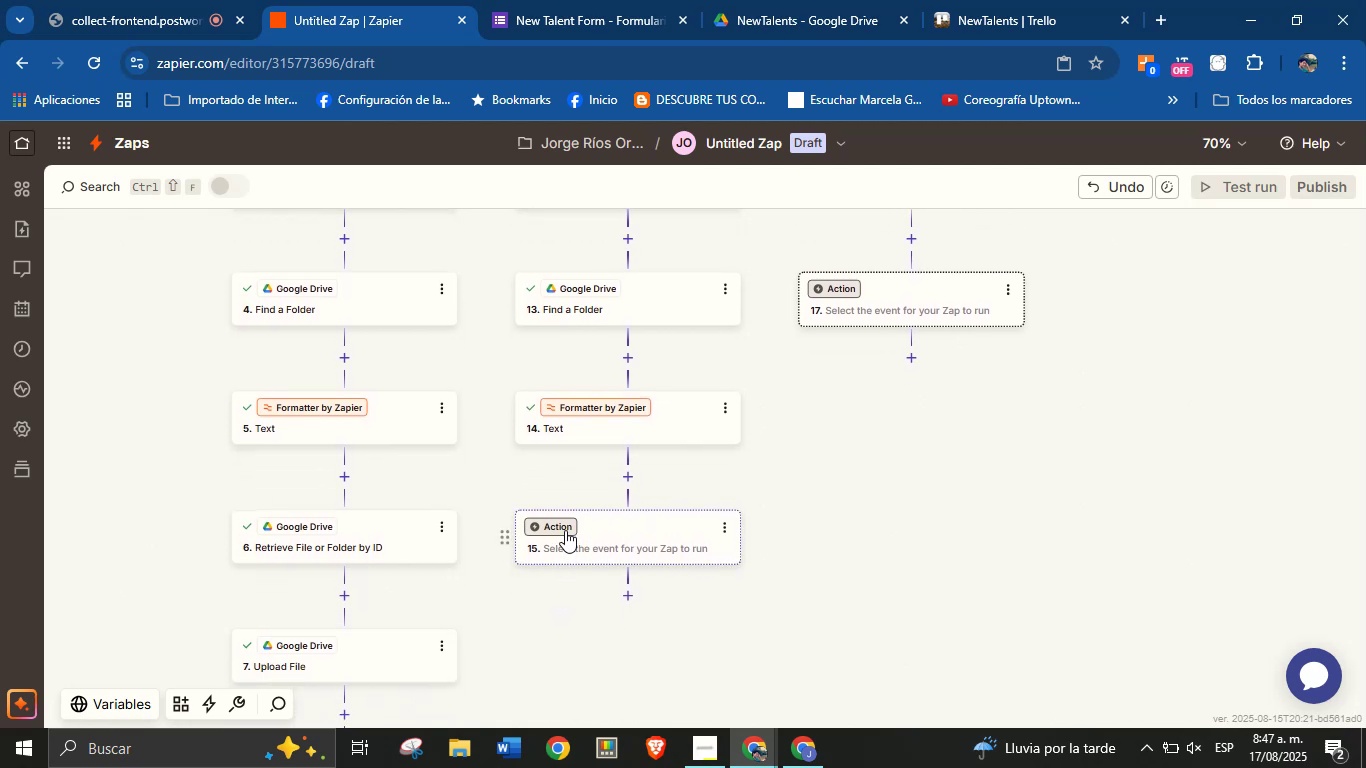 
left_click([565, 530])
 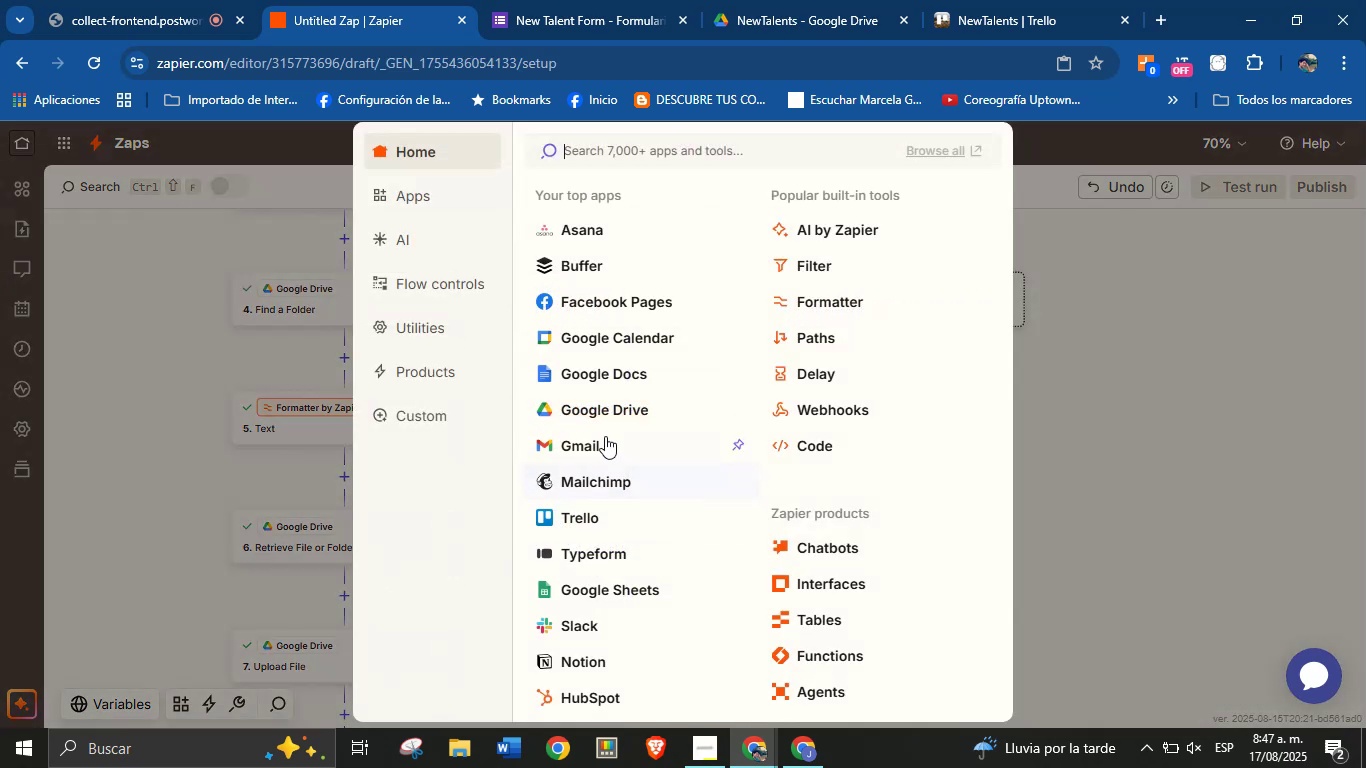 
left_click([613, 414])
 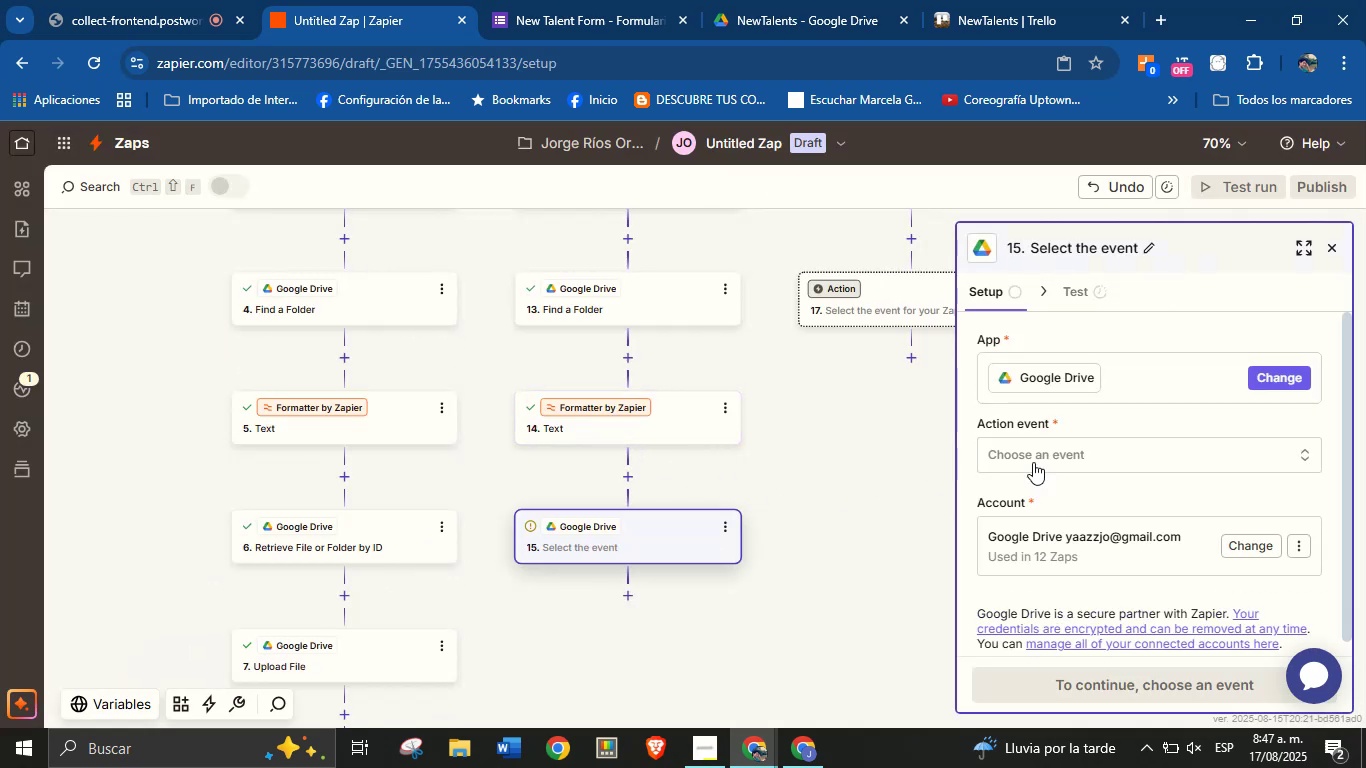 
left_click([1061, 450])
 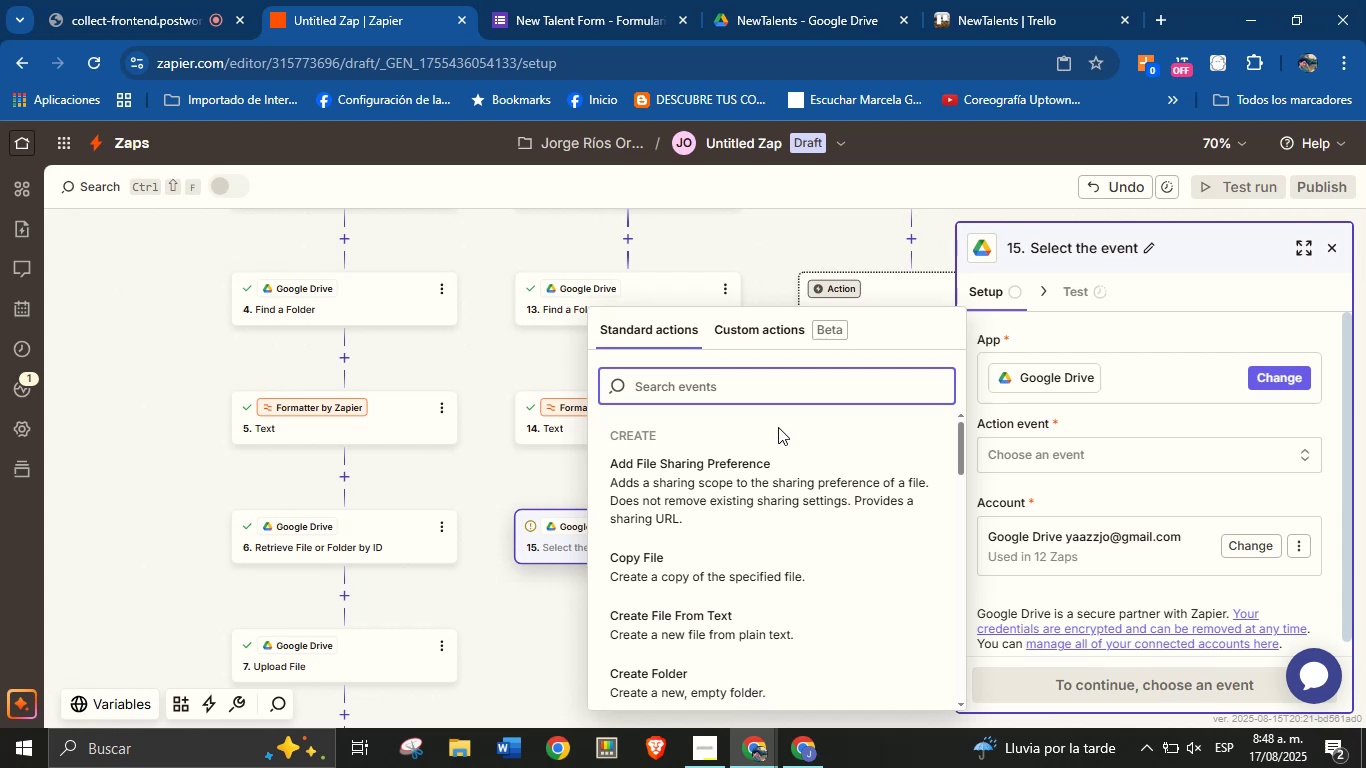 
wait(29.29)
 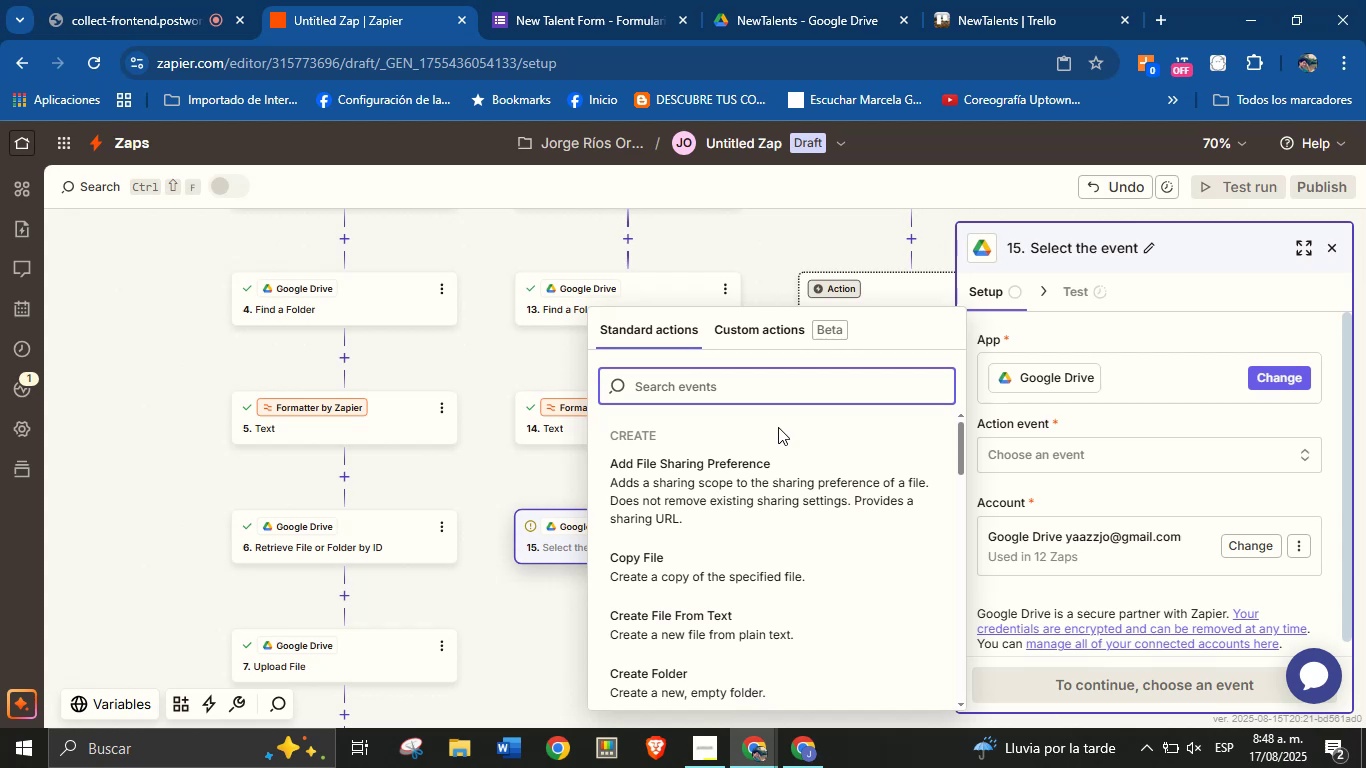 
type(find)
 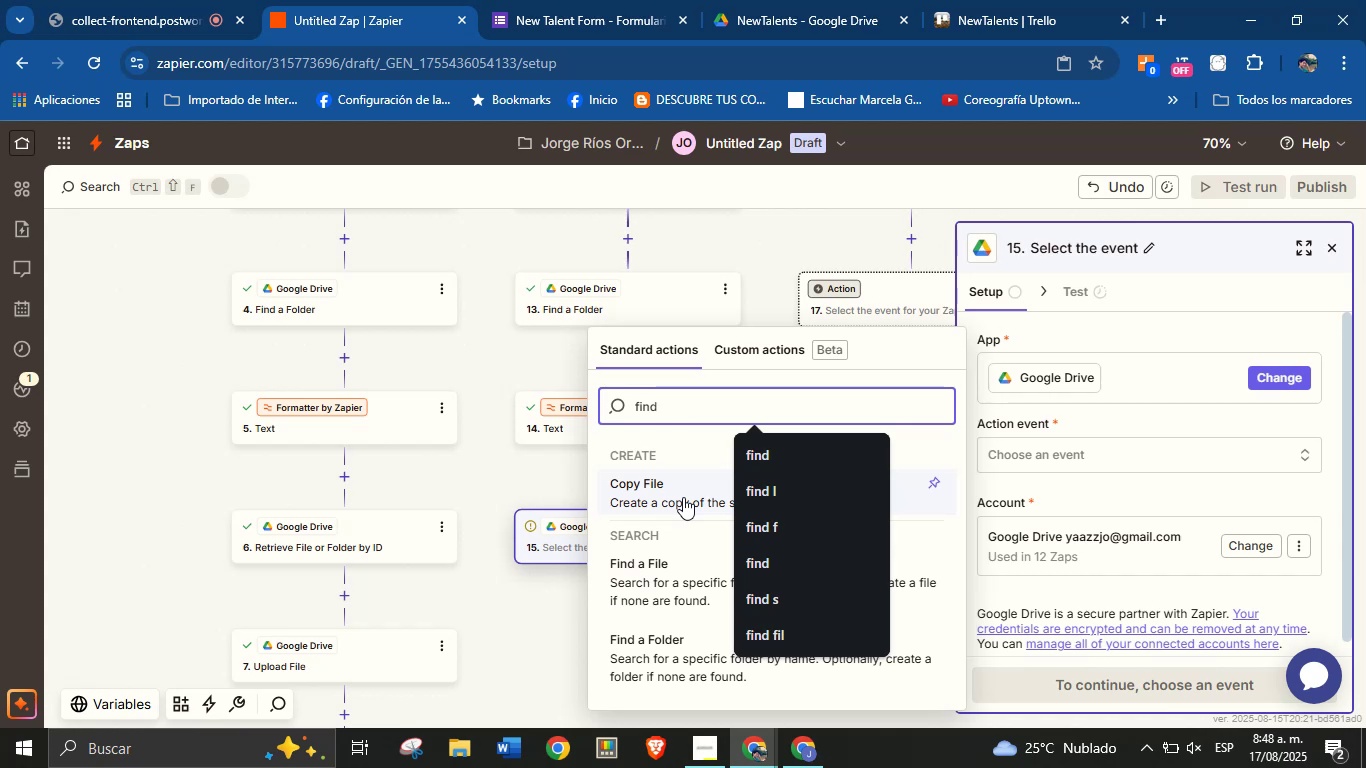 
wait(42.02)
 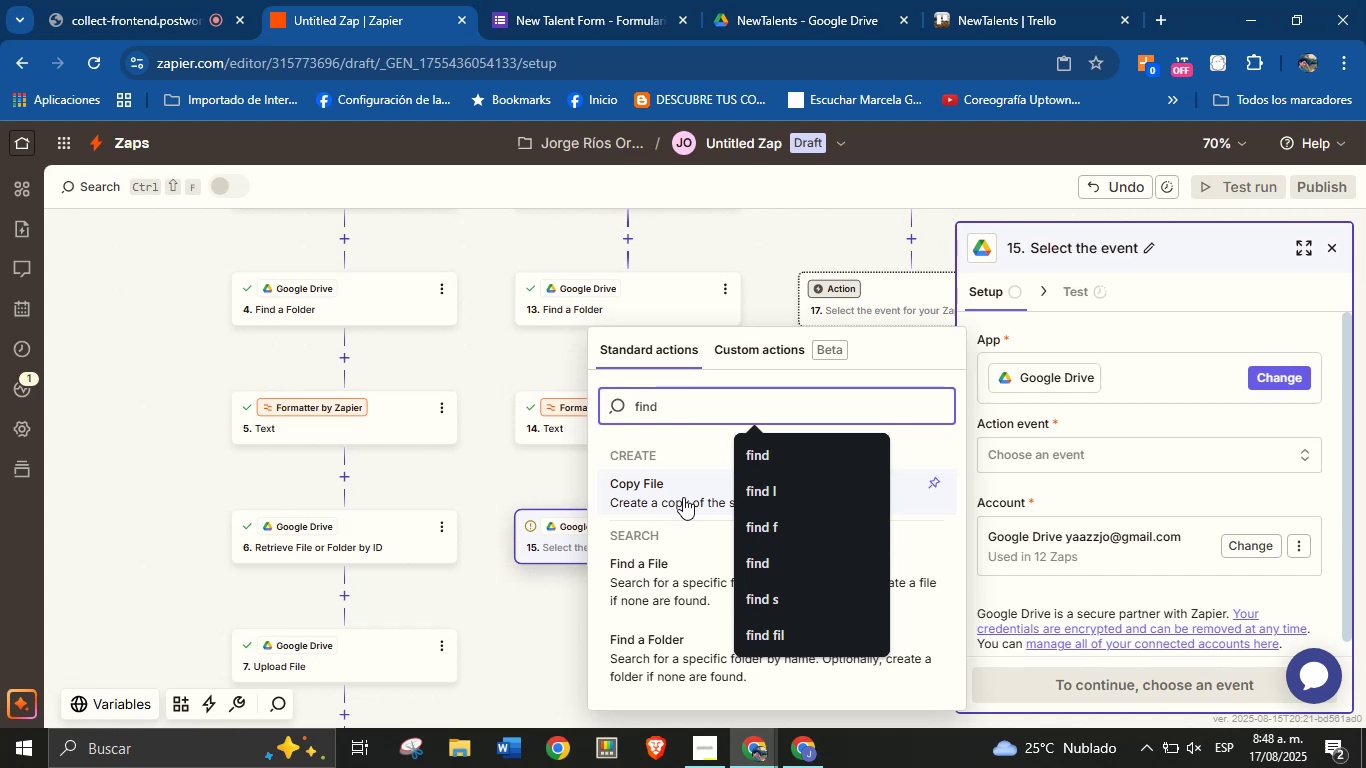 
key(Backspace)
key(Backspace)
key(Backspace)
key(Backspace)
key(Backspace)
type(folder)
 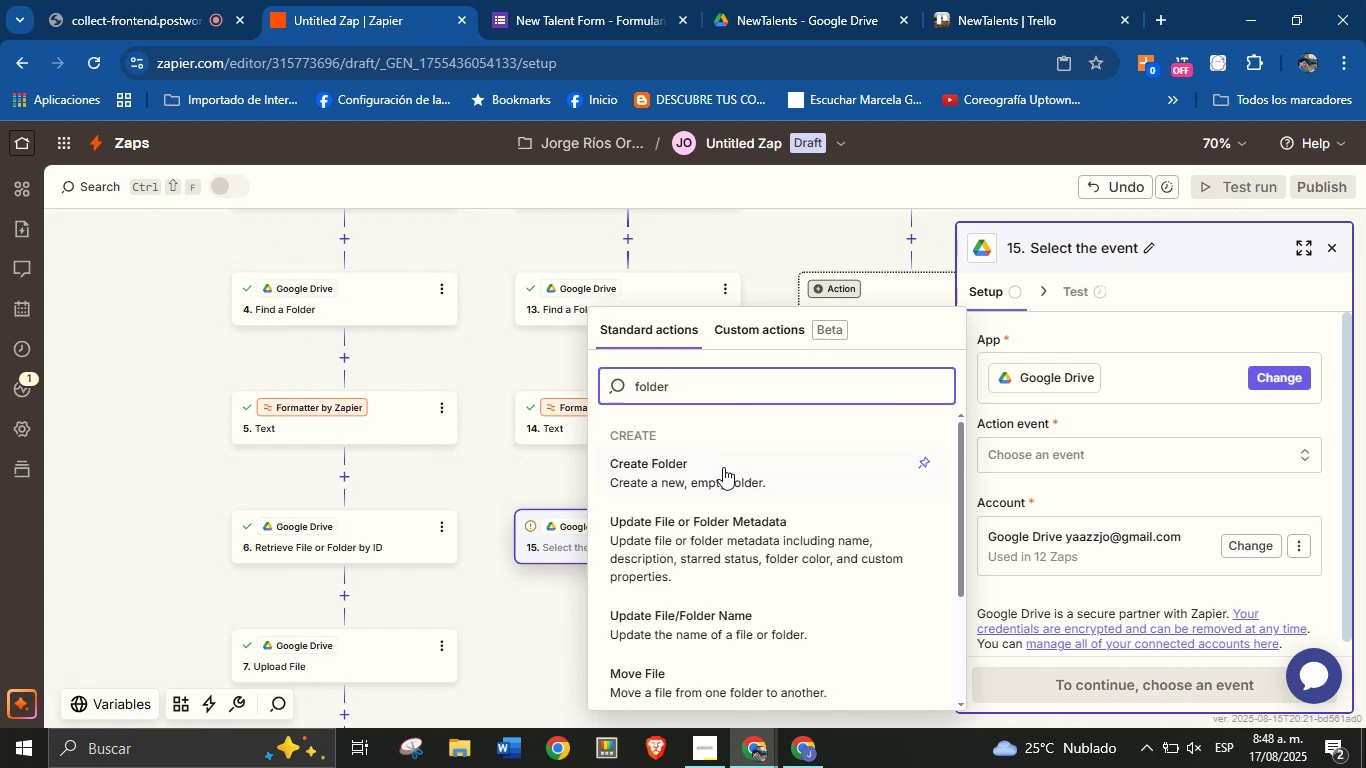 
scroll: coordinate [750, 570], scroll_direction: down, amount: 2.0
 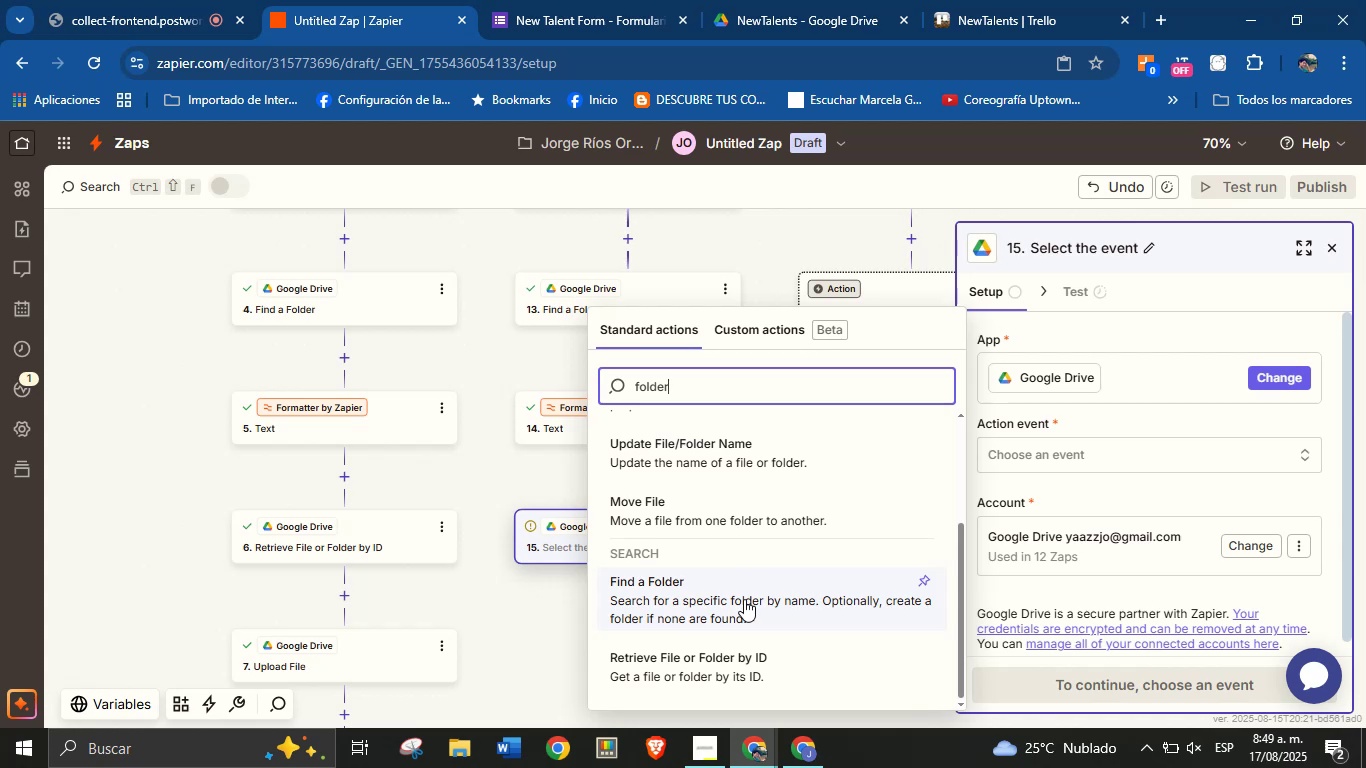 
wait(7.61)
 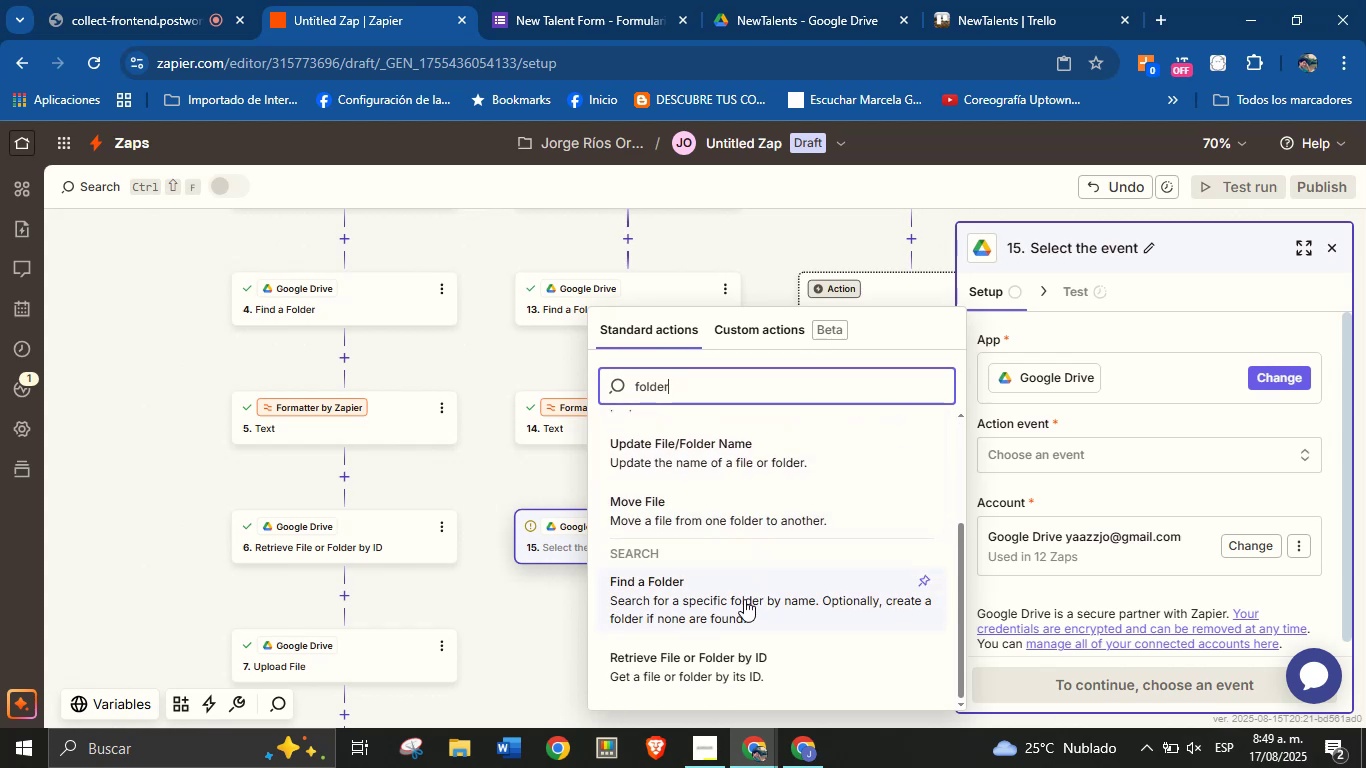 
scroll: coordinate [1105, 497], scroll_direction: down, amount: 4.0
 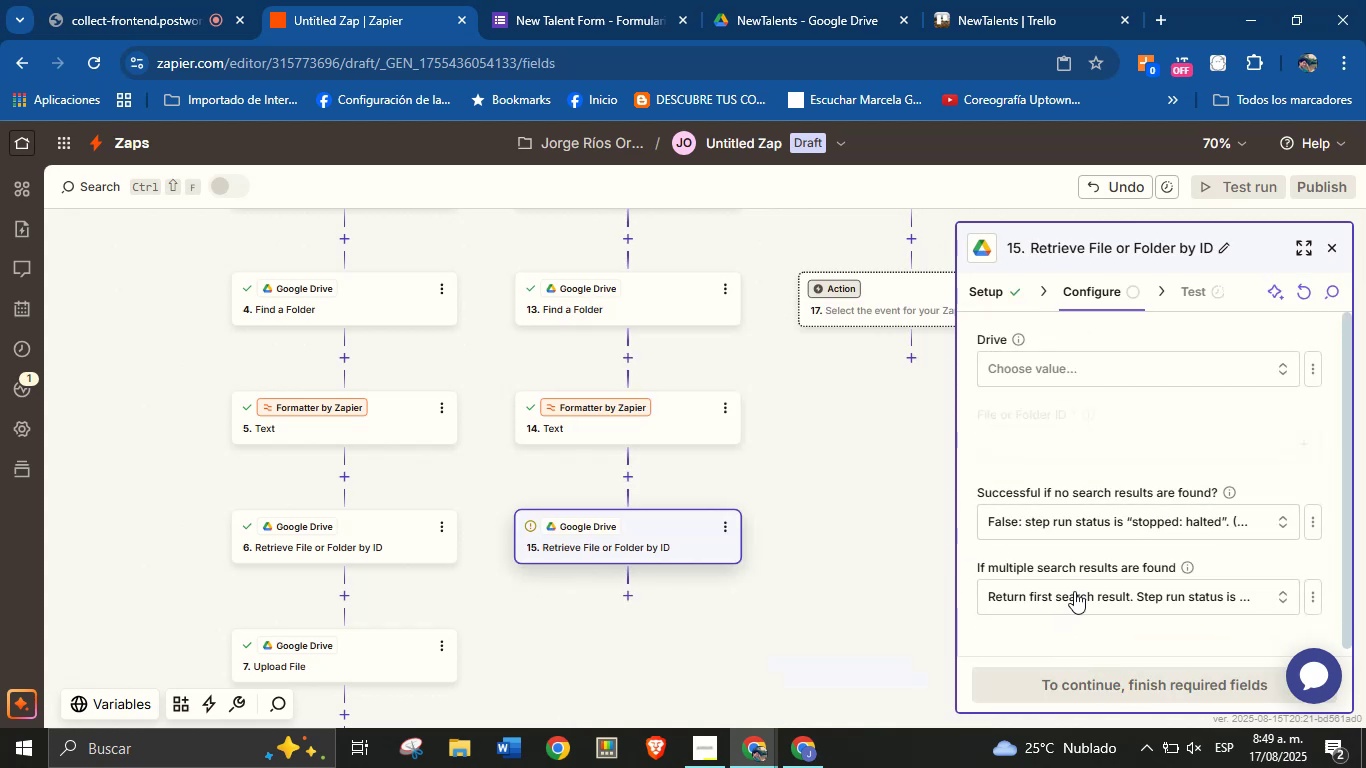 
left_click([1084, 361])
 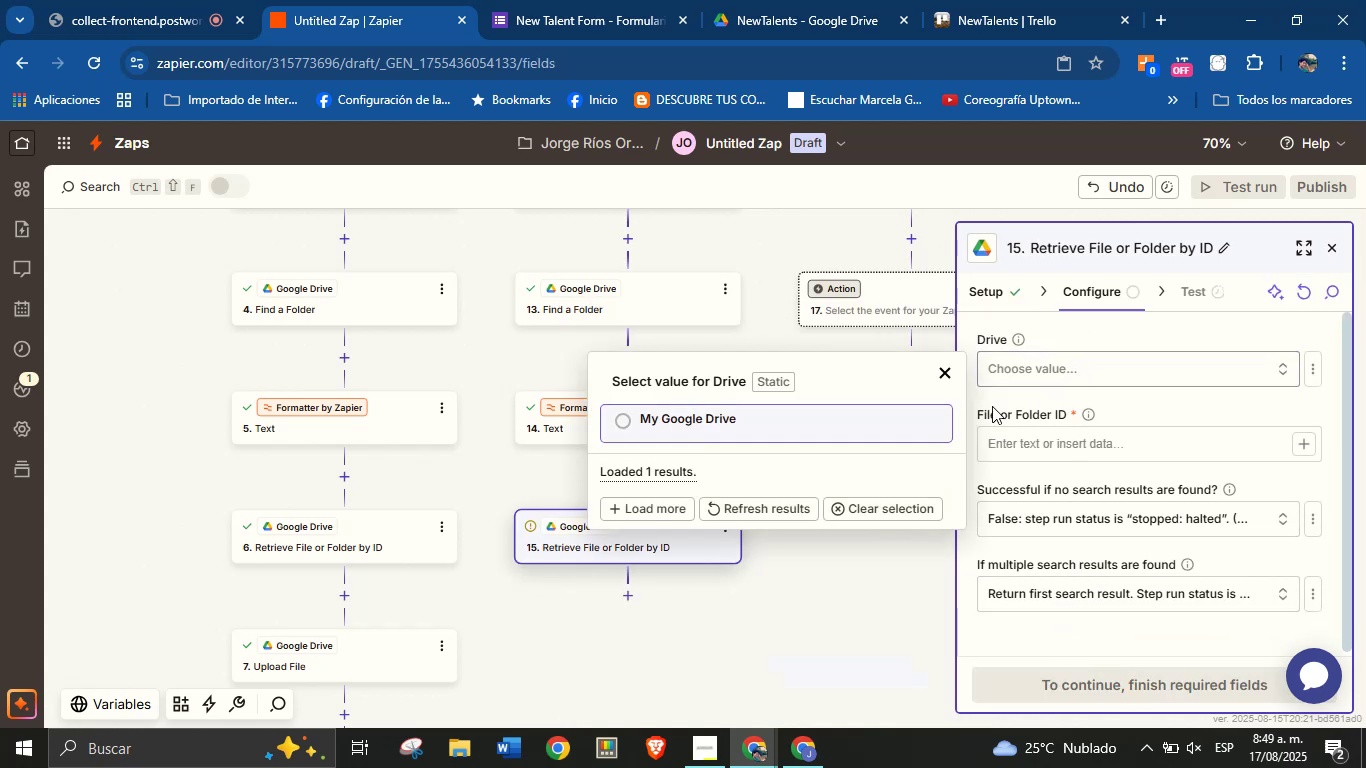 
left_click([766, 437])
 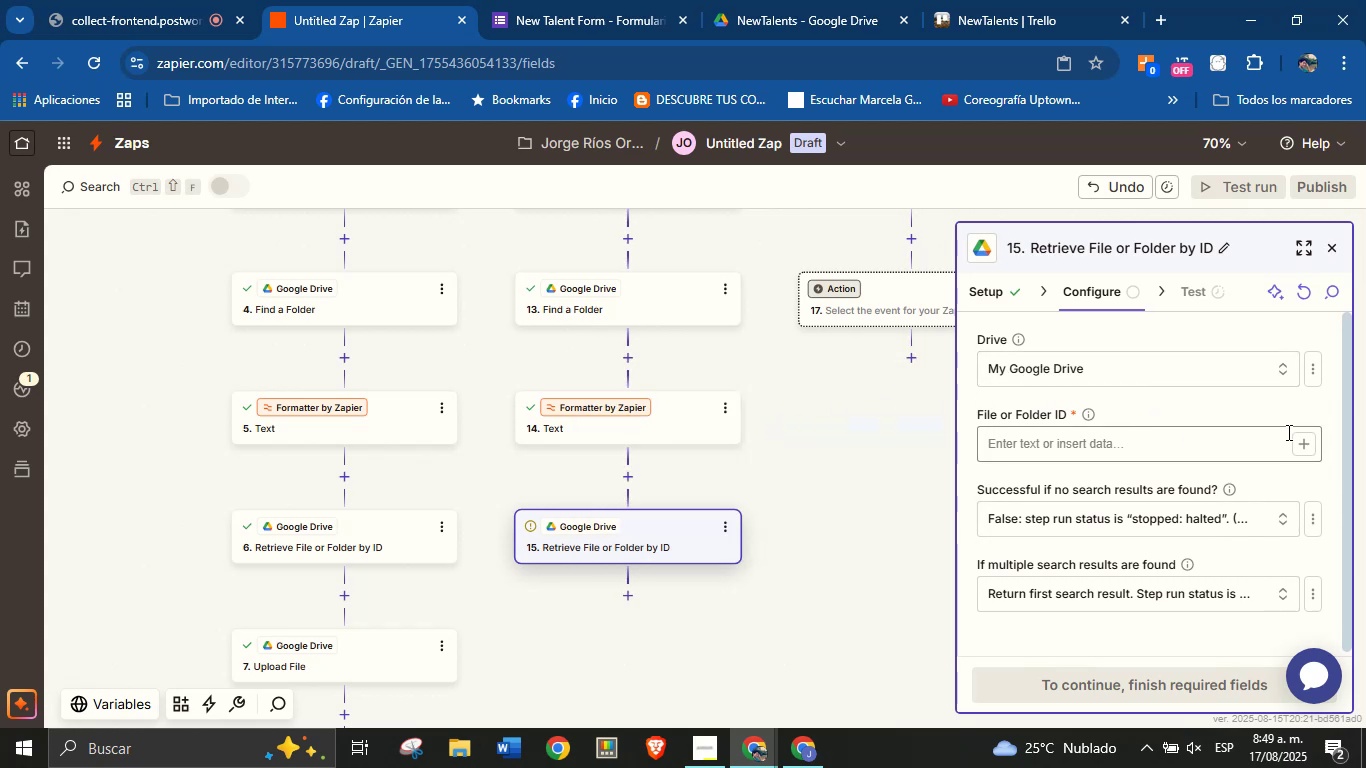 
wait(6.99)
 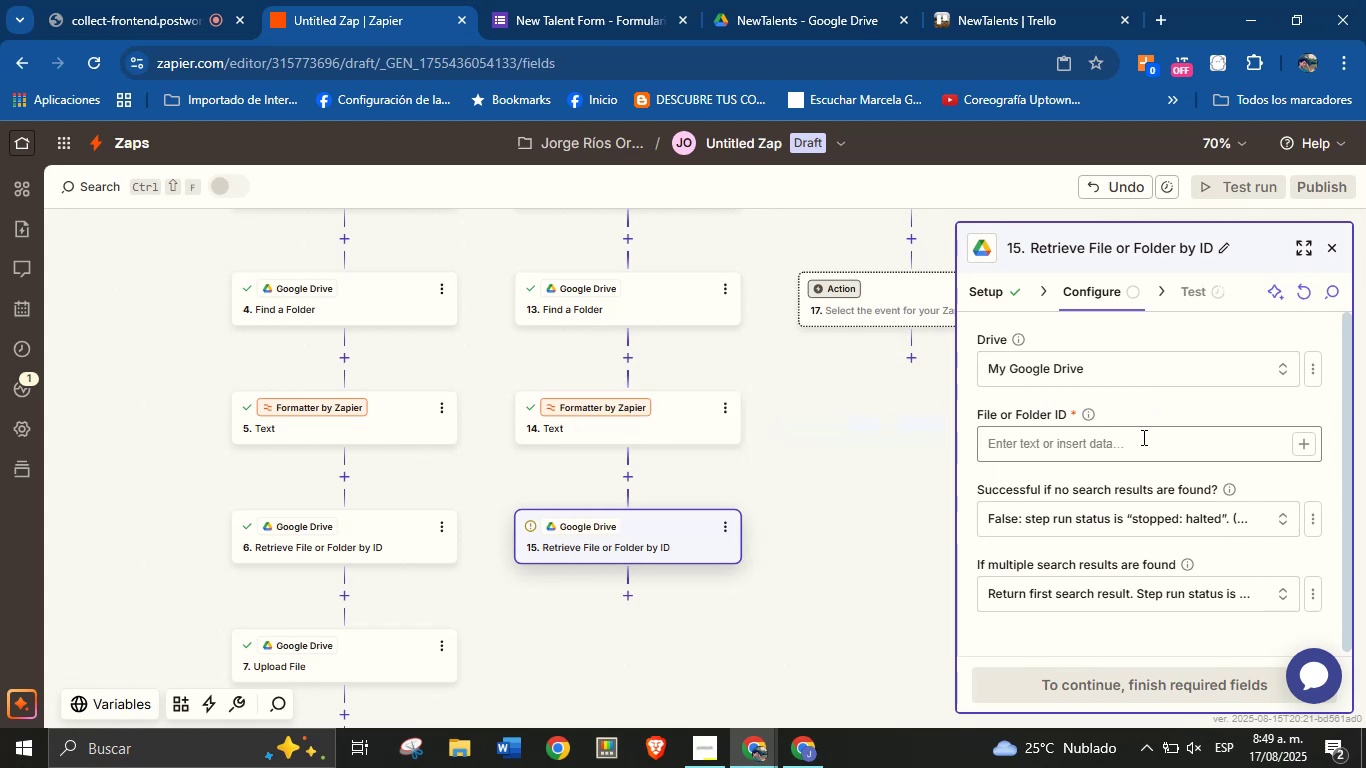 
left_click([1297, 441])
 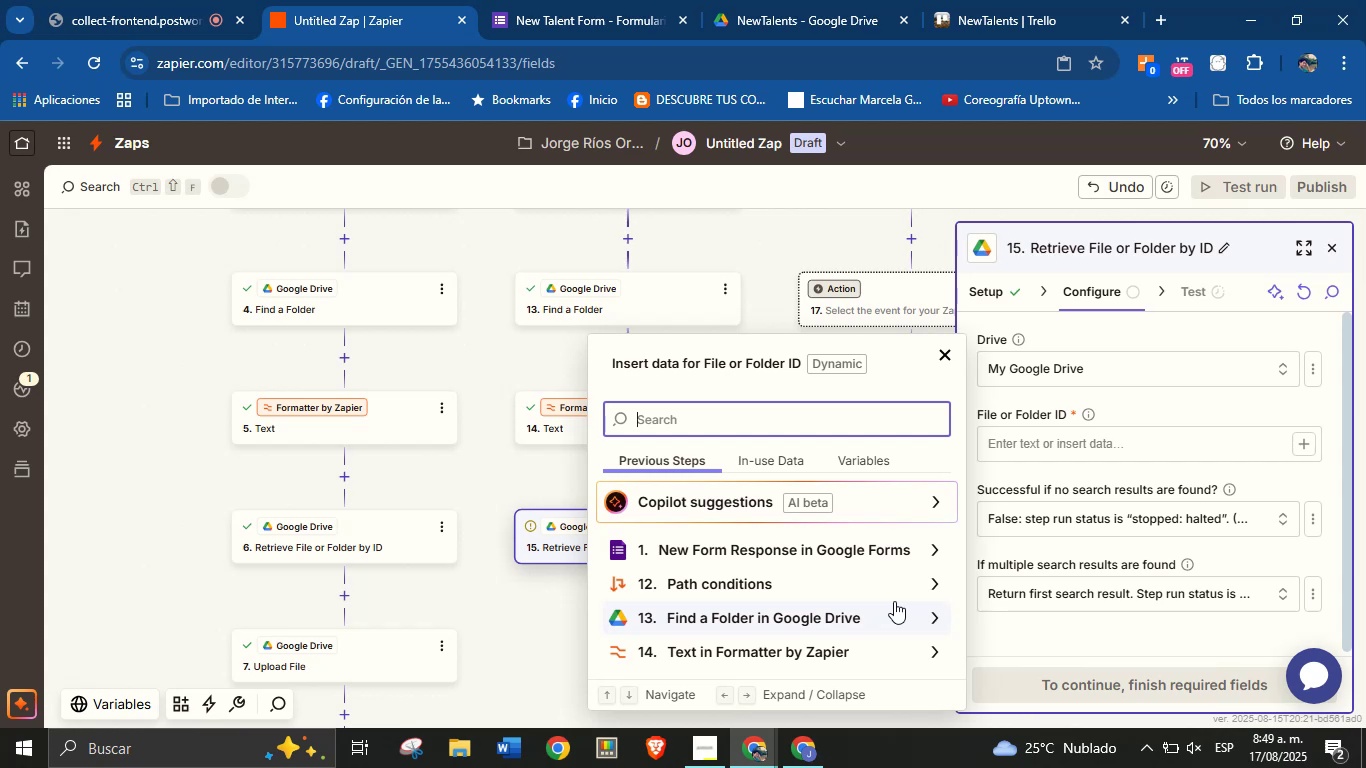 
wait(41.74)
 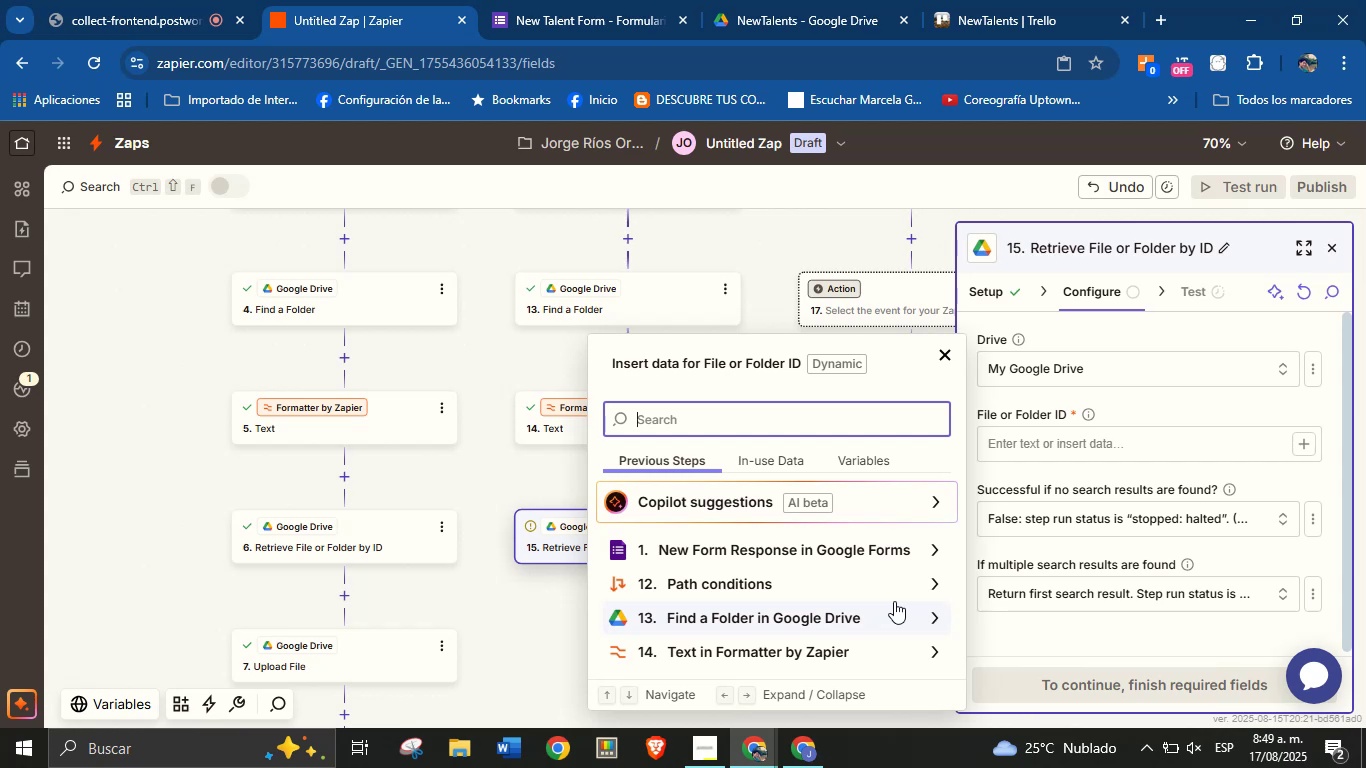 
left_click([930, 643])
 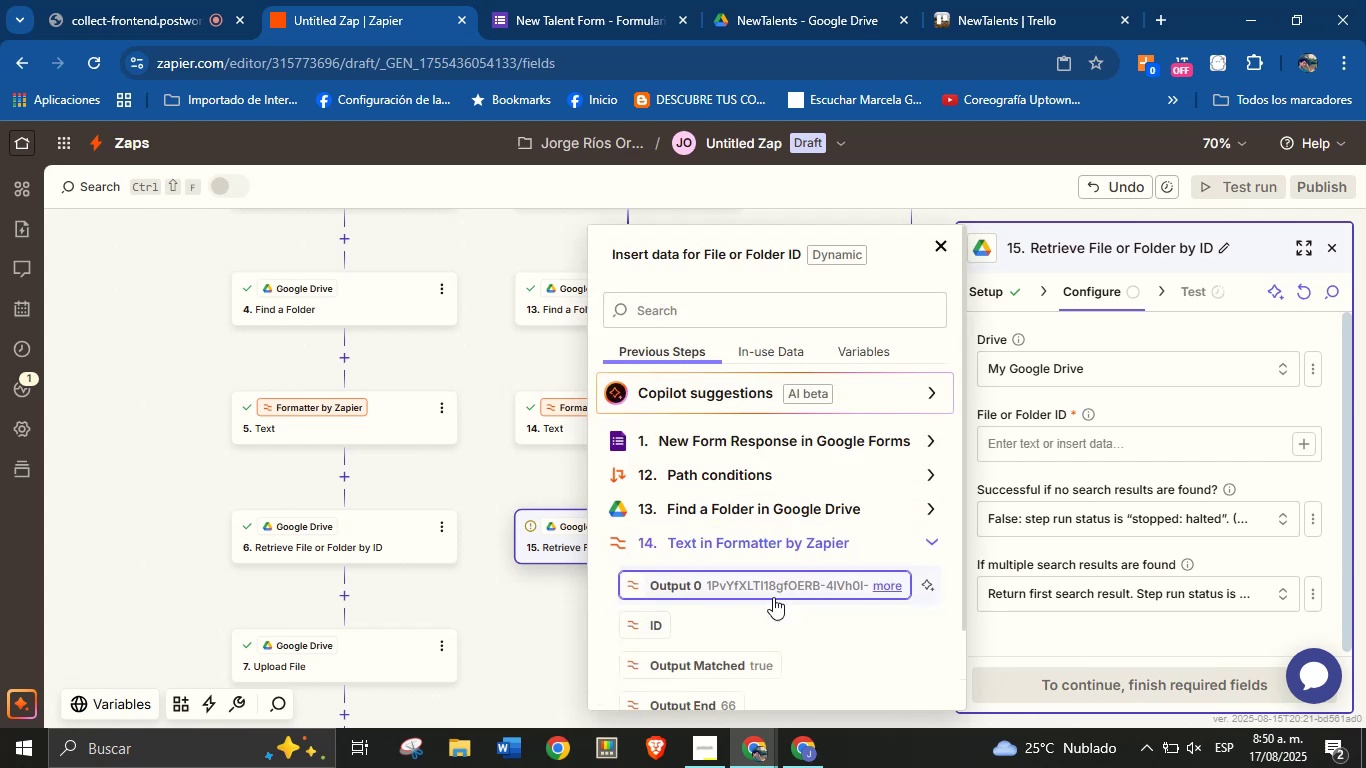 
left_click([777, 586])
 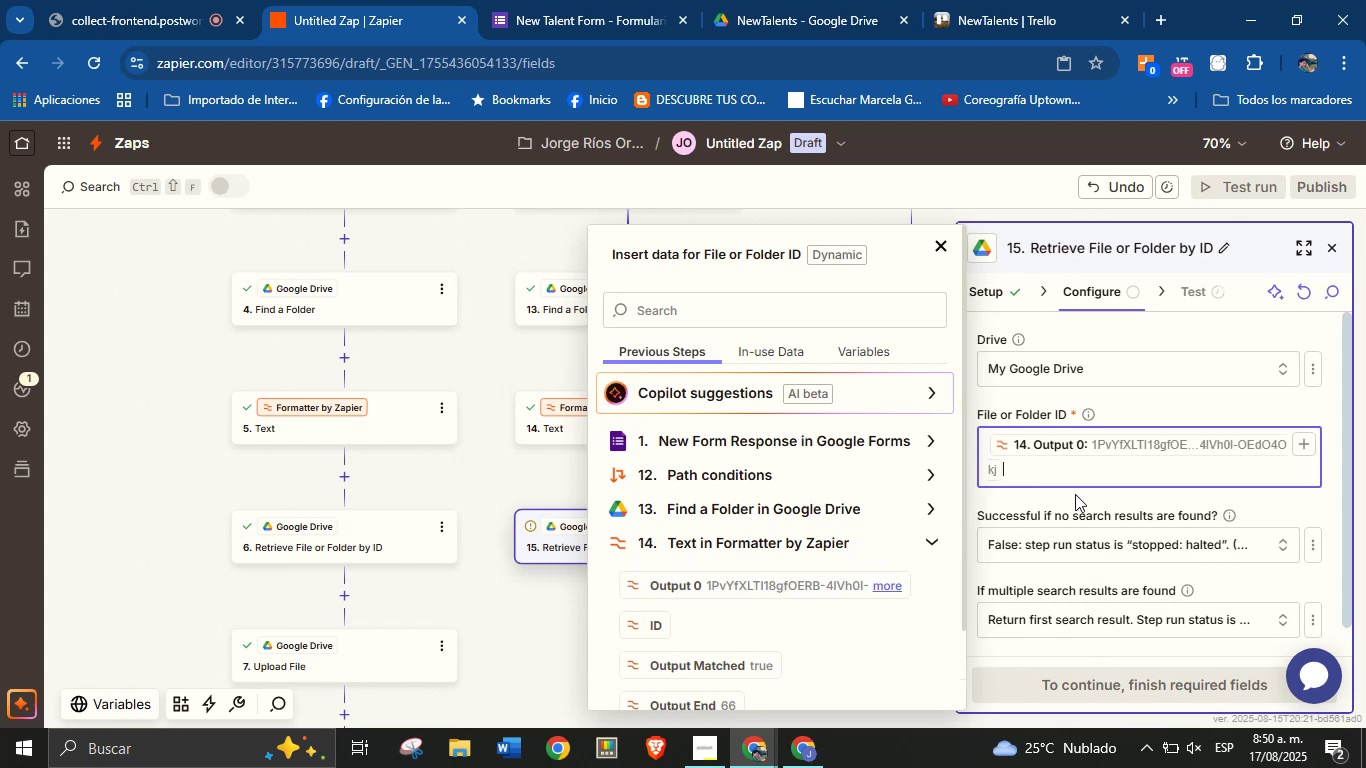 
left_click([1076, 494])
 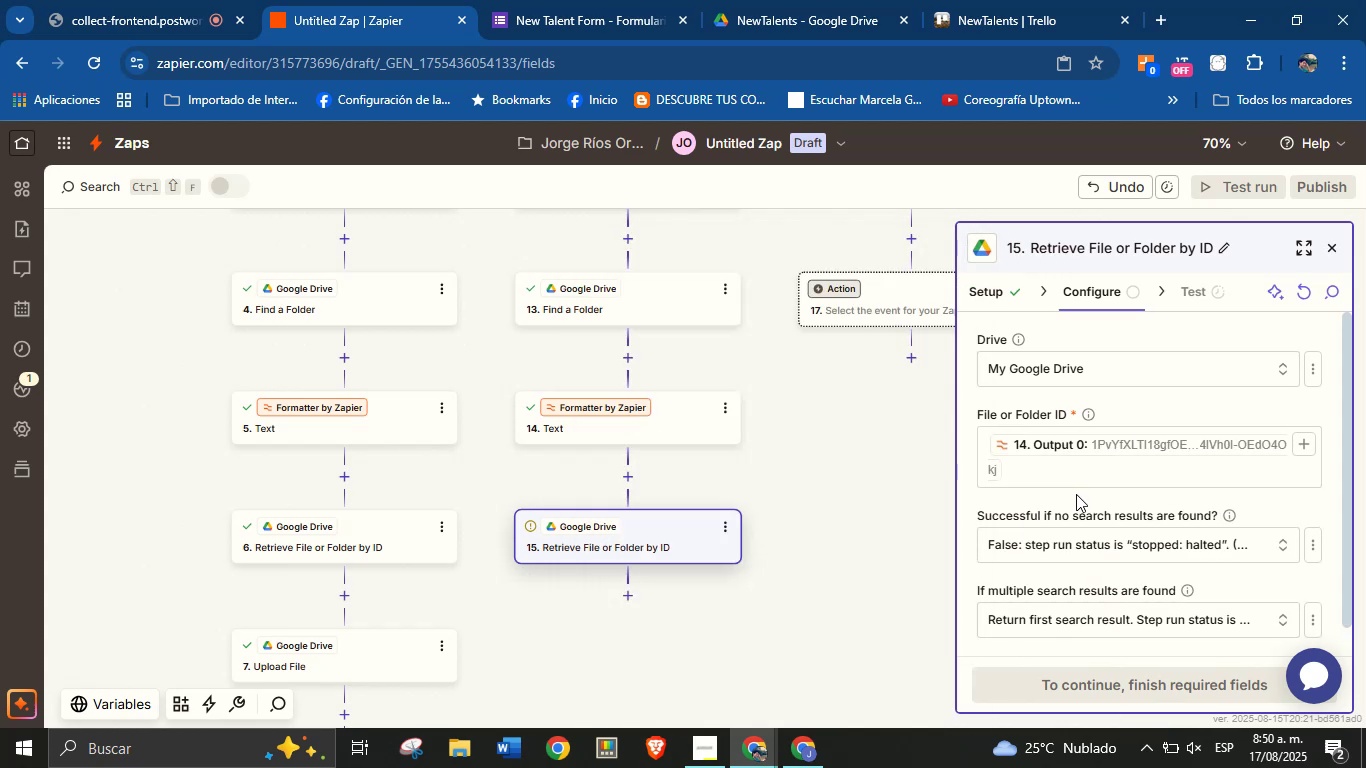 
scroll: coordinate [1076, 494], scroll_direction: down, amount: 2.0
 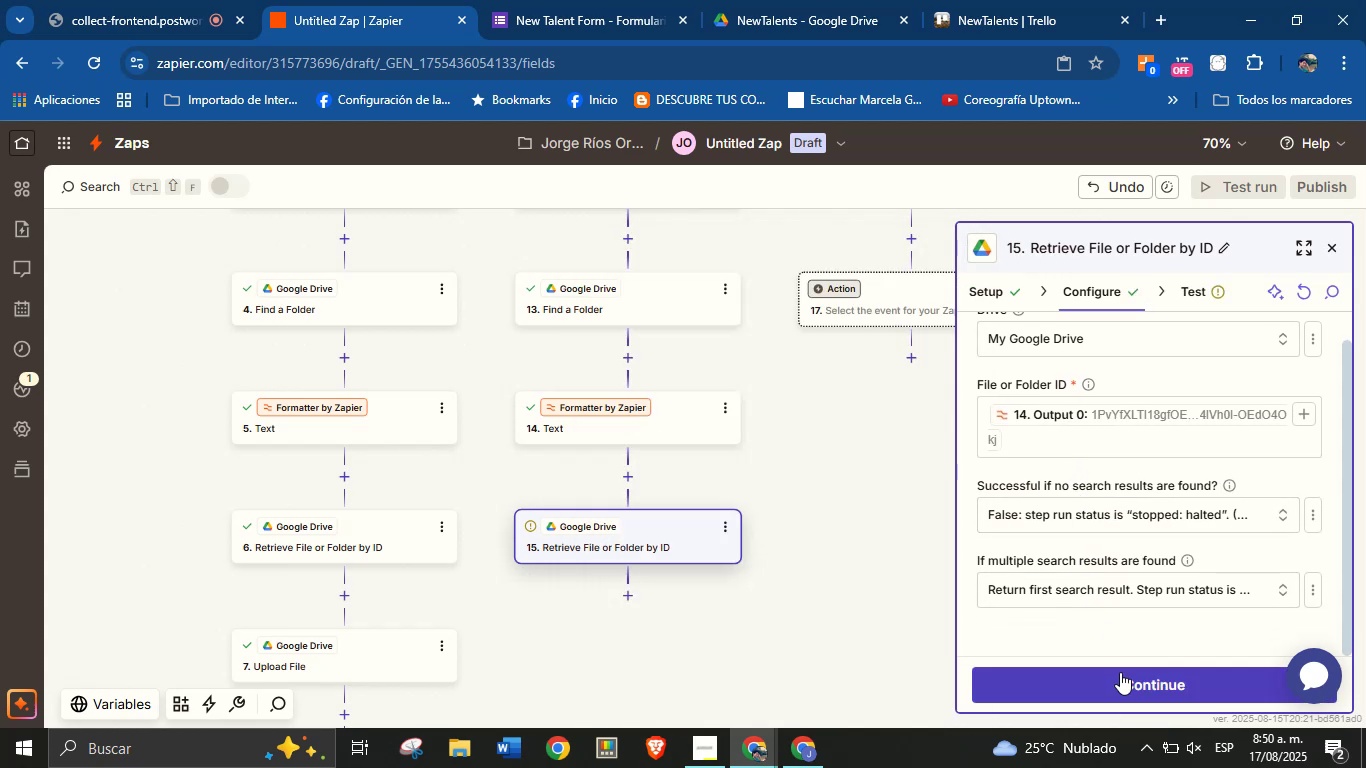 
left_click([1123, 683])
 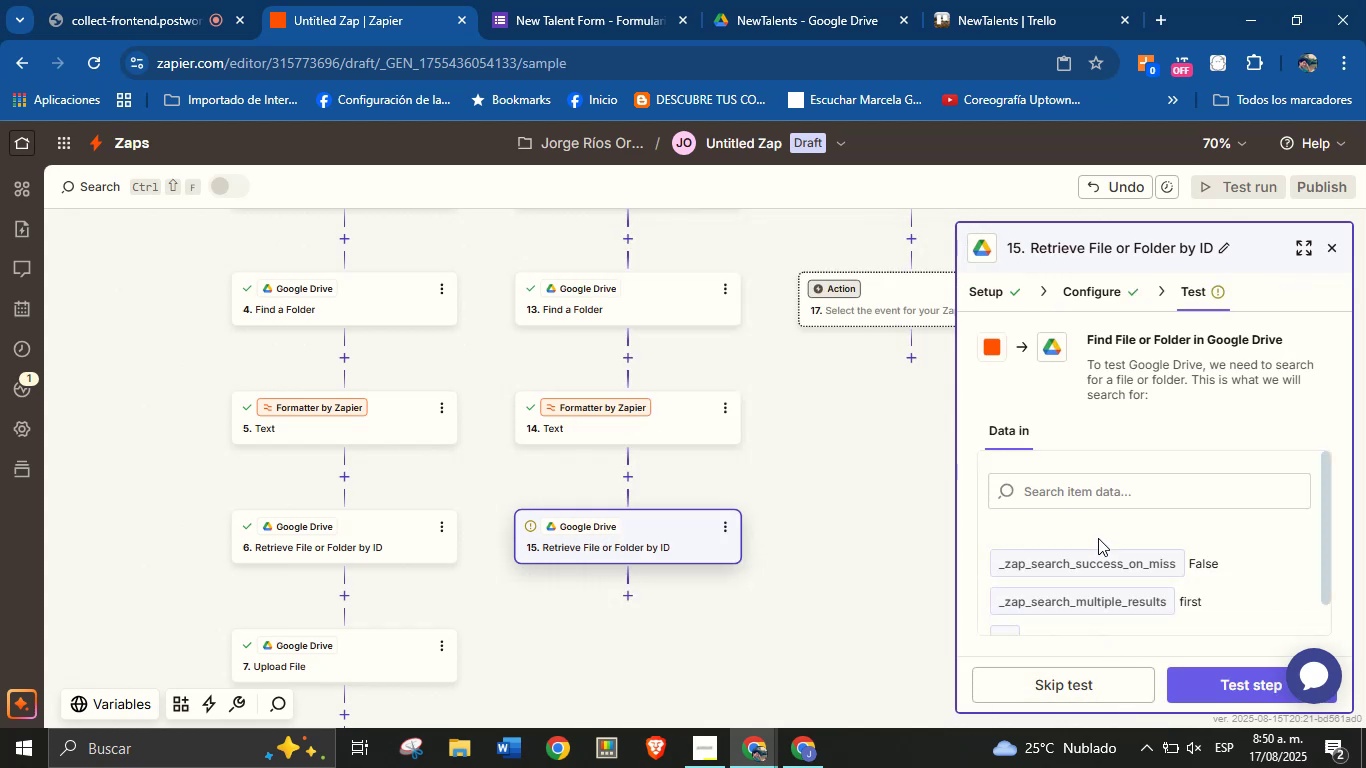 
scroll: coordinate [1104, 535], scroll_direction: up, amount: 1.0
 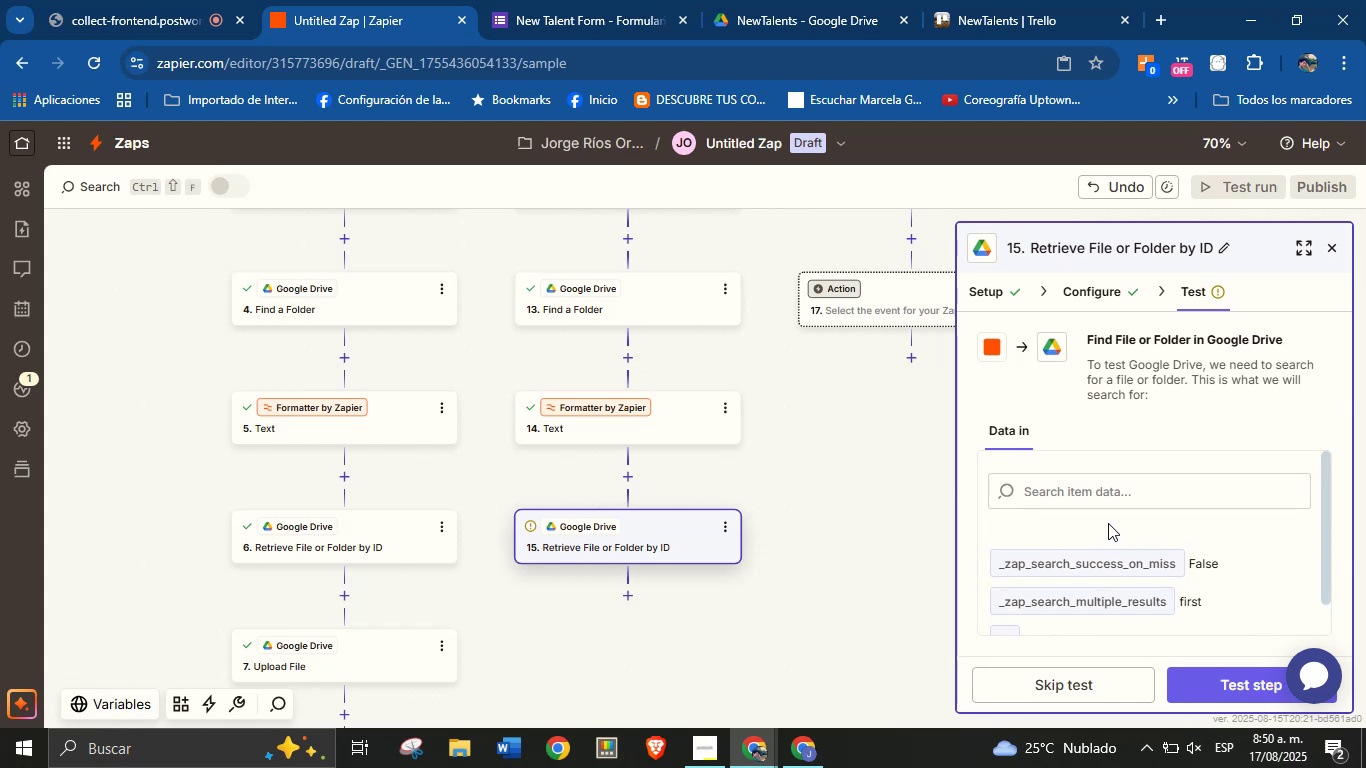 
wait(5.94)
 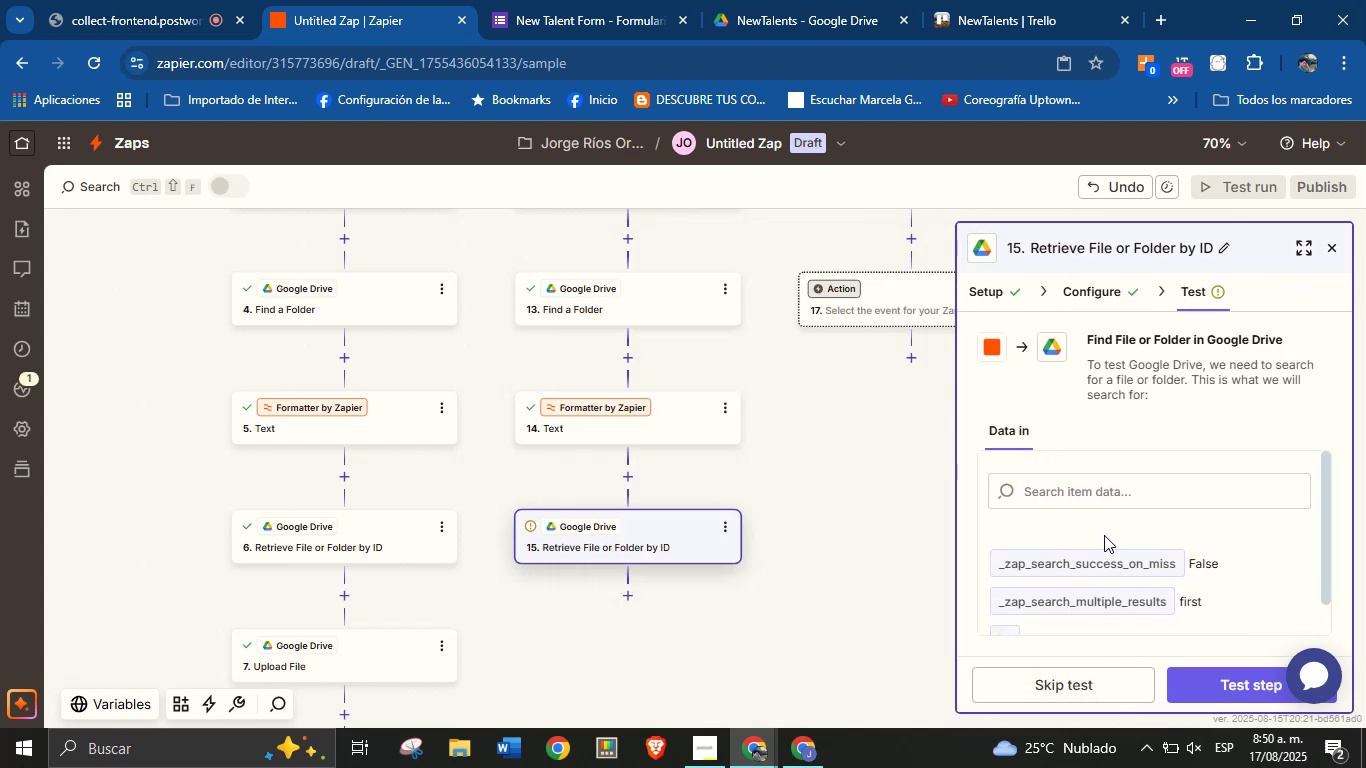 
left_click([1205, 677])
 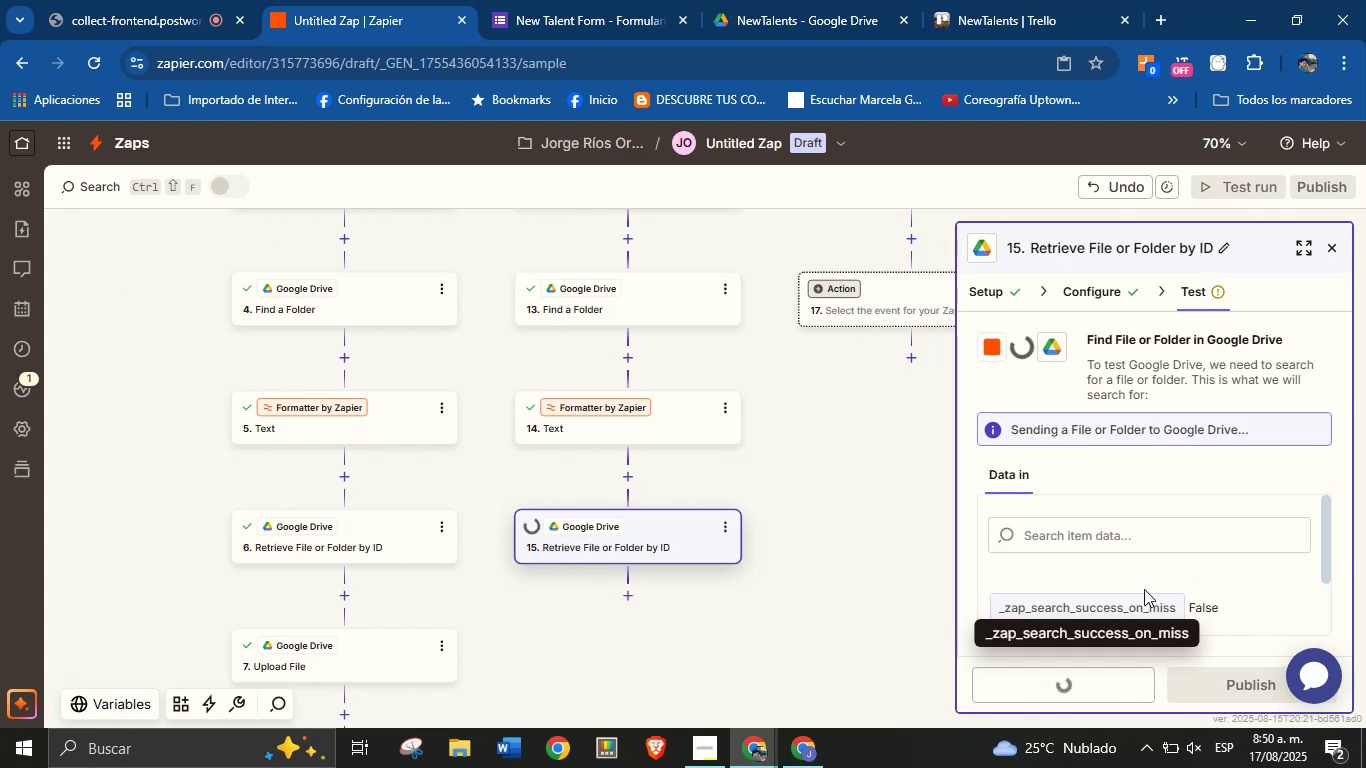 
left_click_drag(start_coordinate=[888, 580], to_coordinate=[882, 530])
 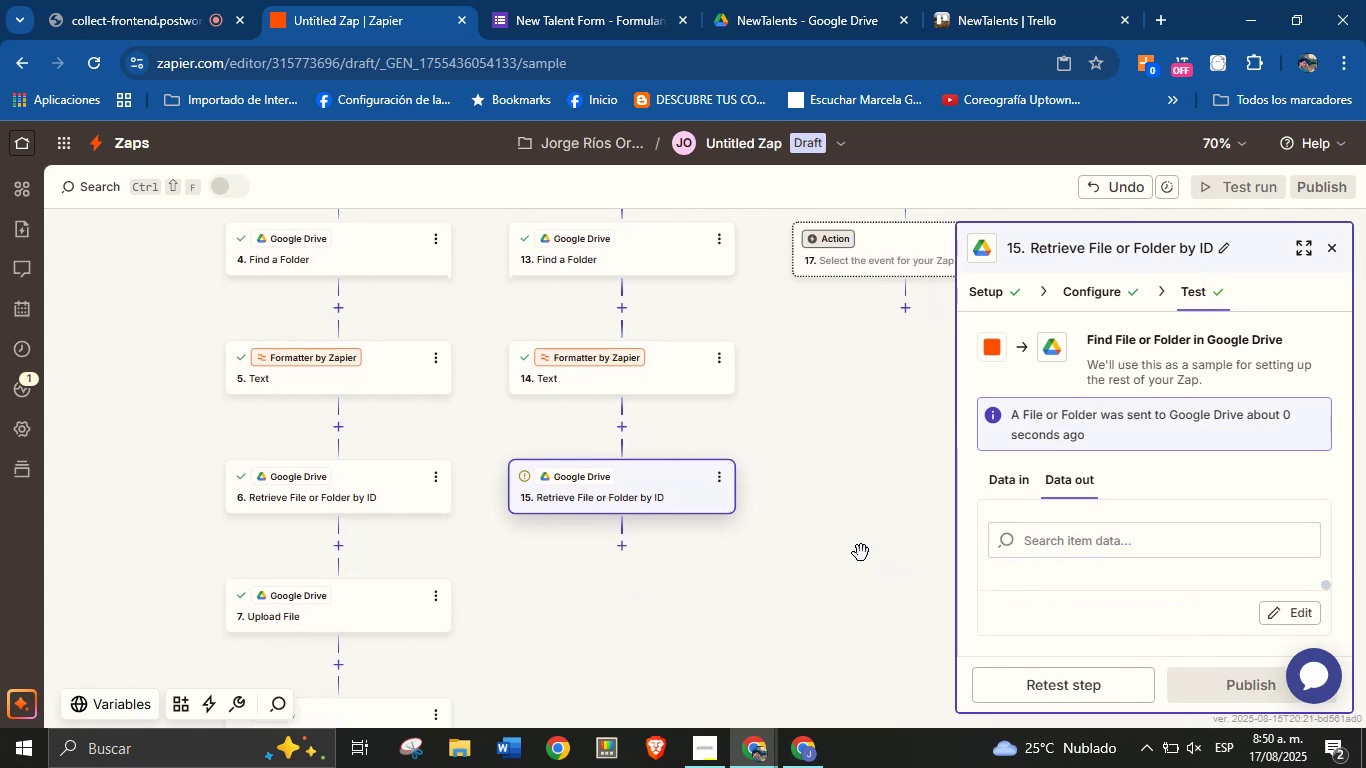 
left_click_drag(start_coordinate=[860, 550], to_coordinate=[860, 533])
 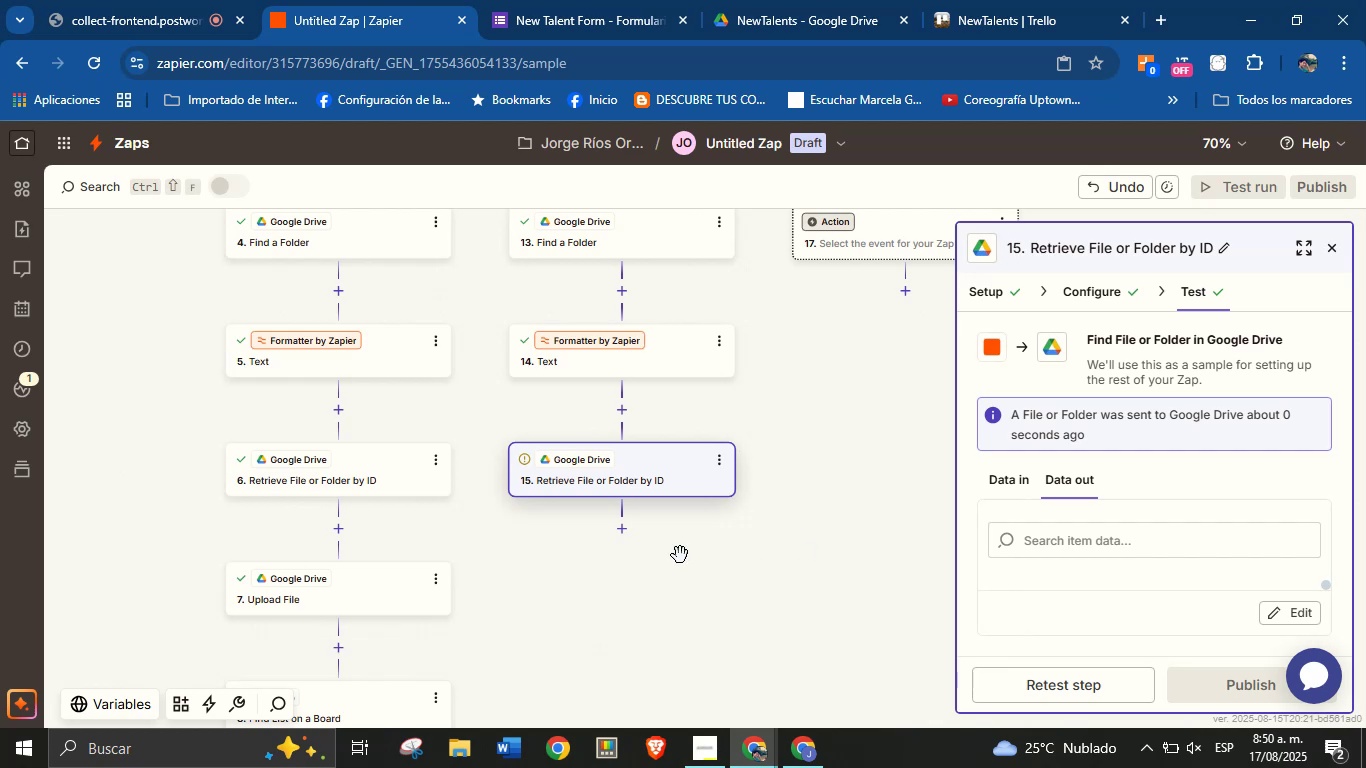 
left_click([619, 531])
 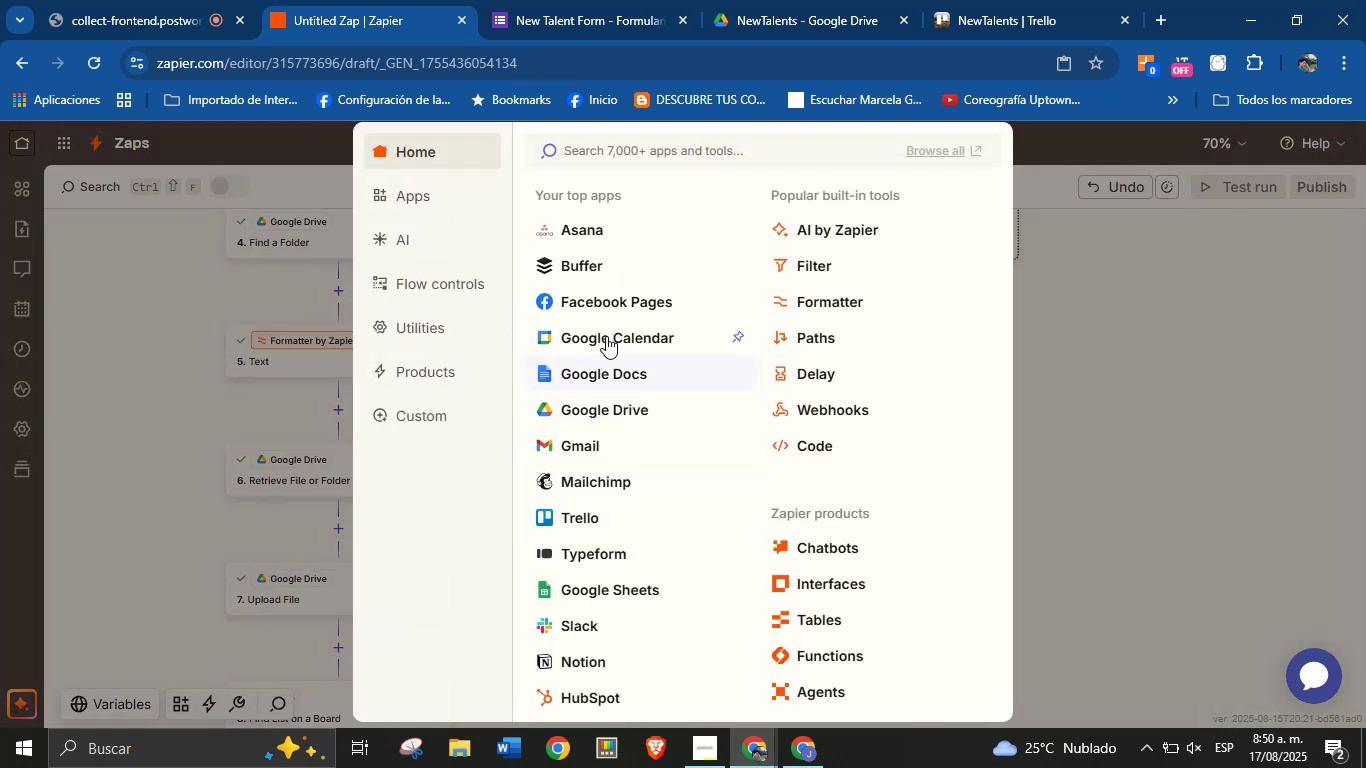 
left_click([599, 412])
 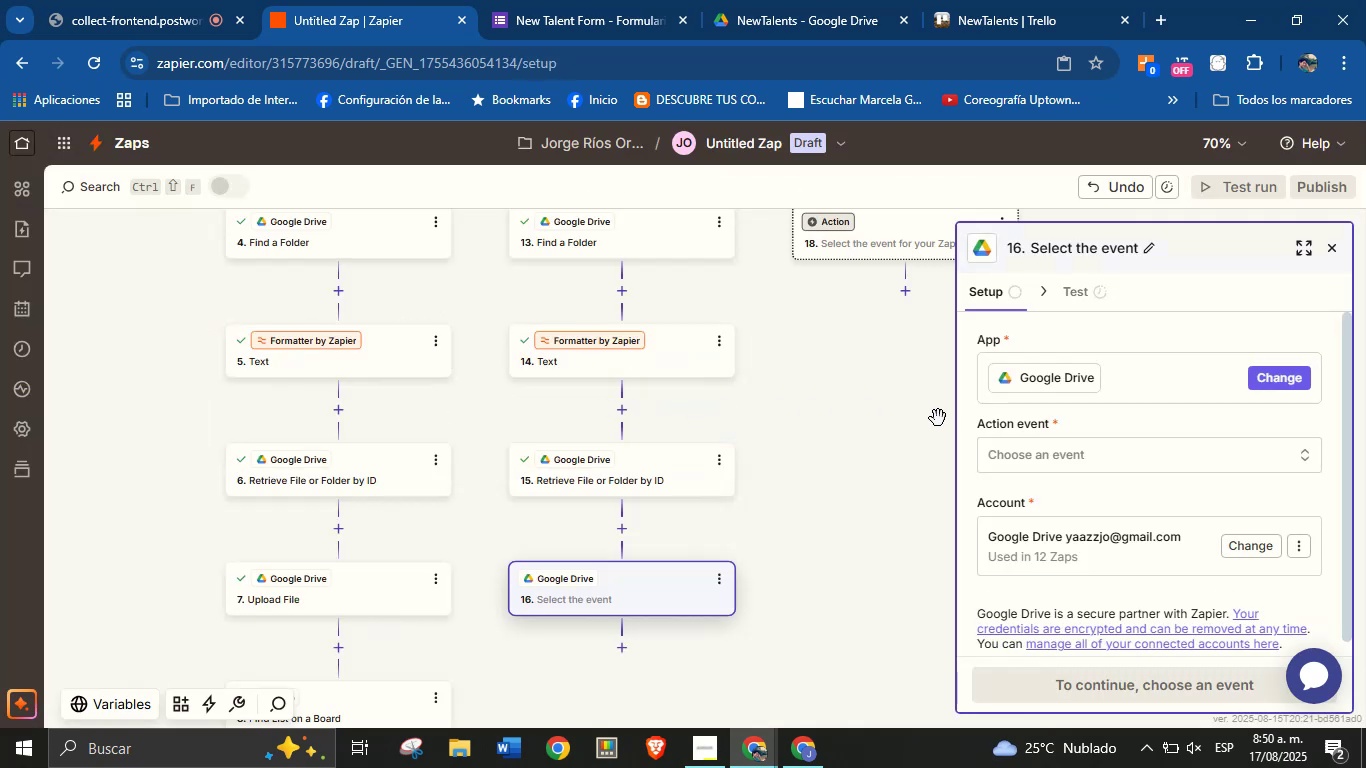 
left_click([1064, 456])
 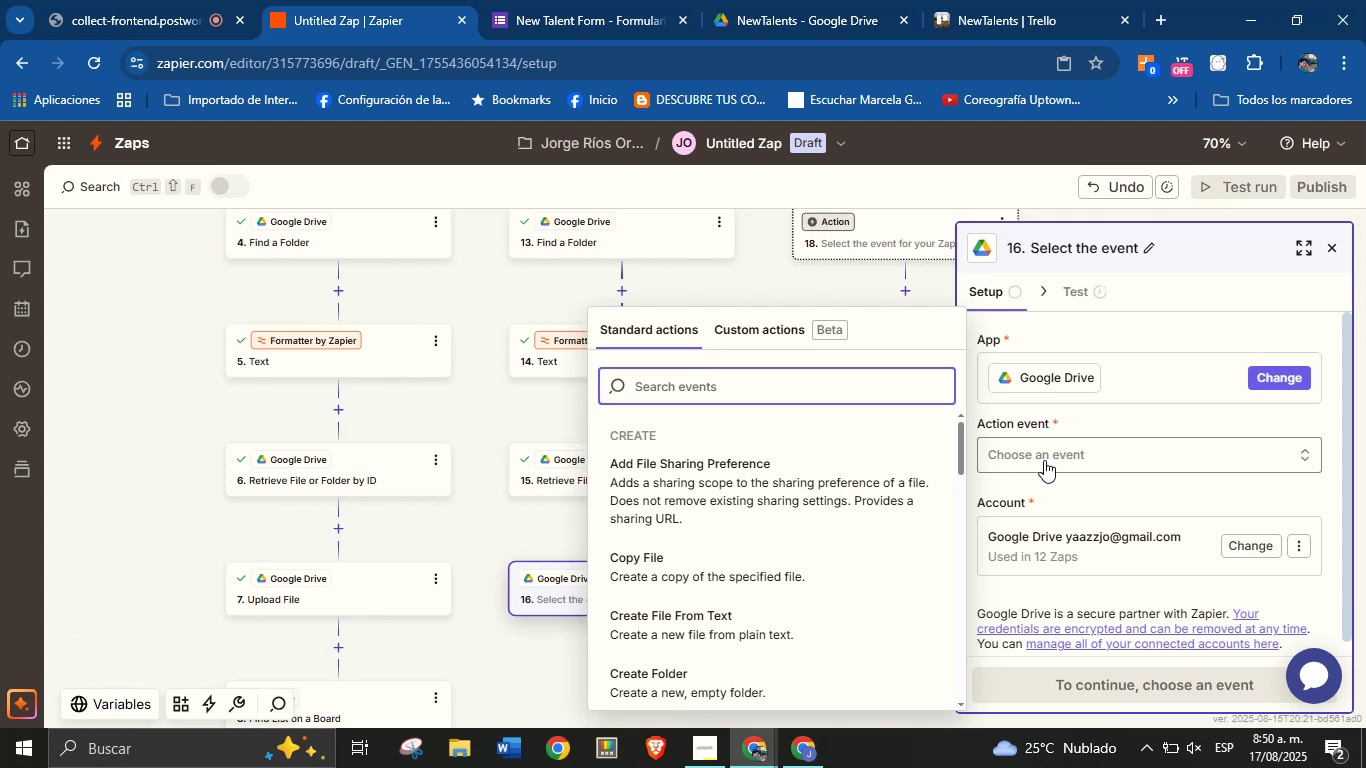 
wait(7.56)
 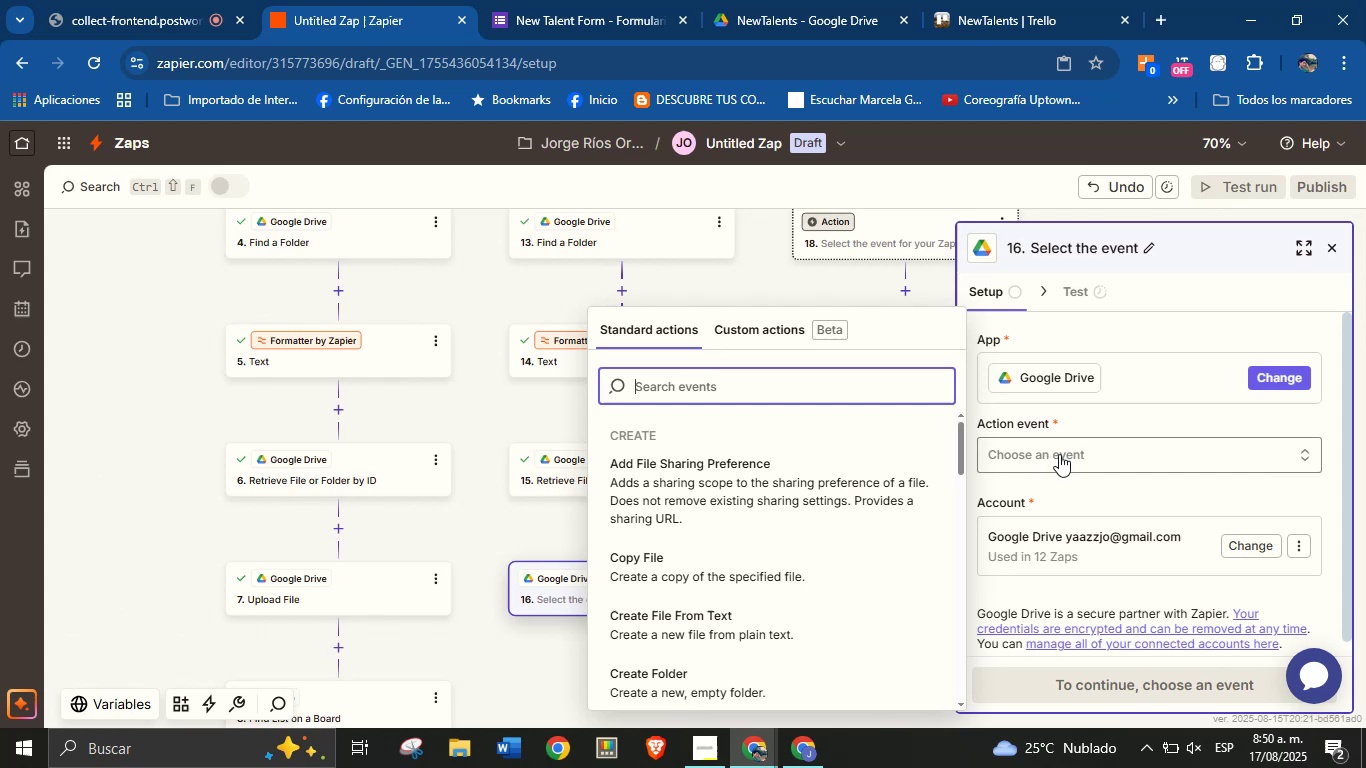 
type(up)
 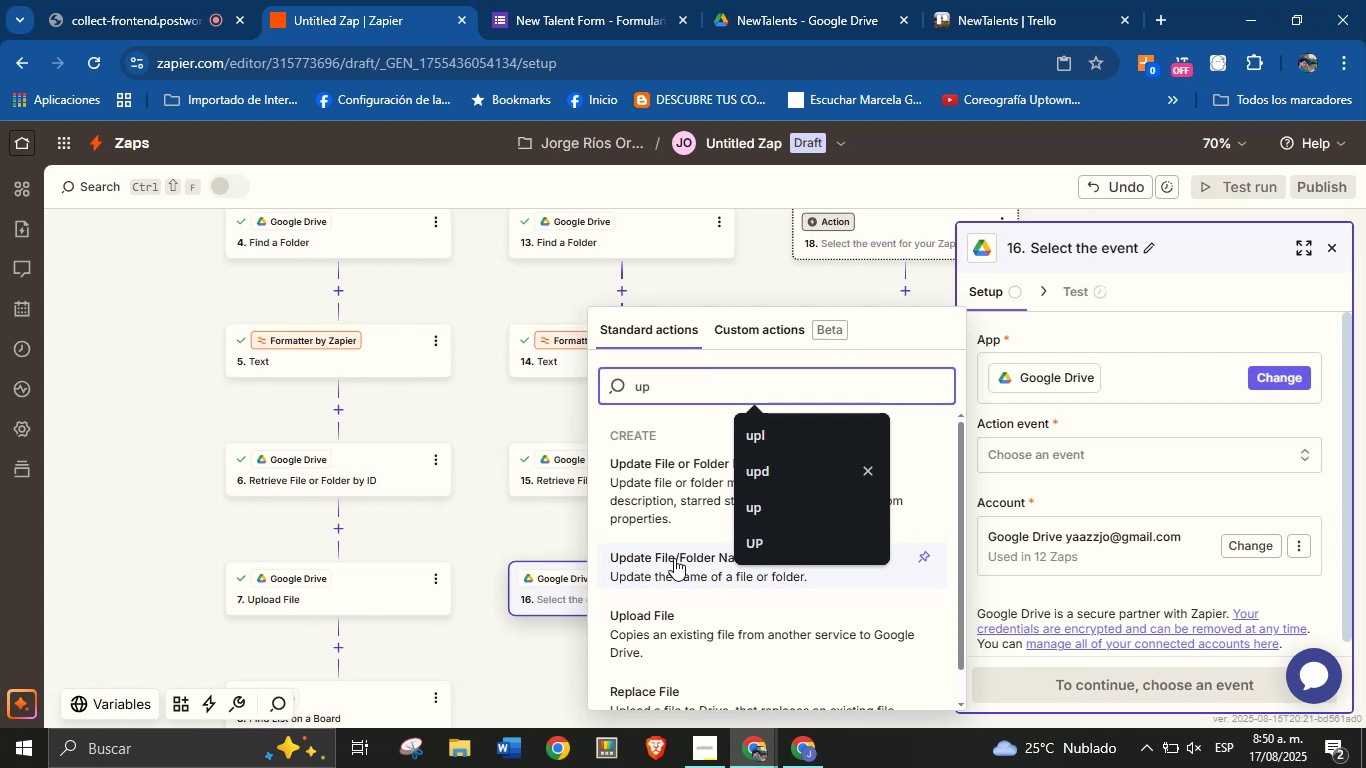 
wait(19.48)
 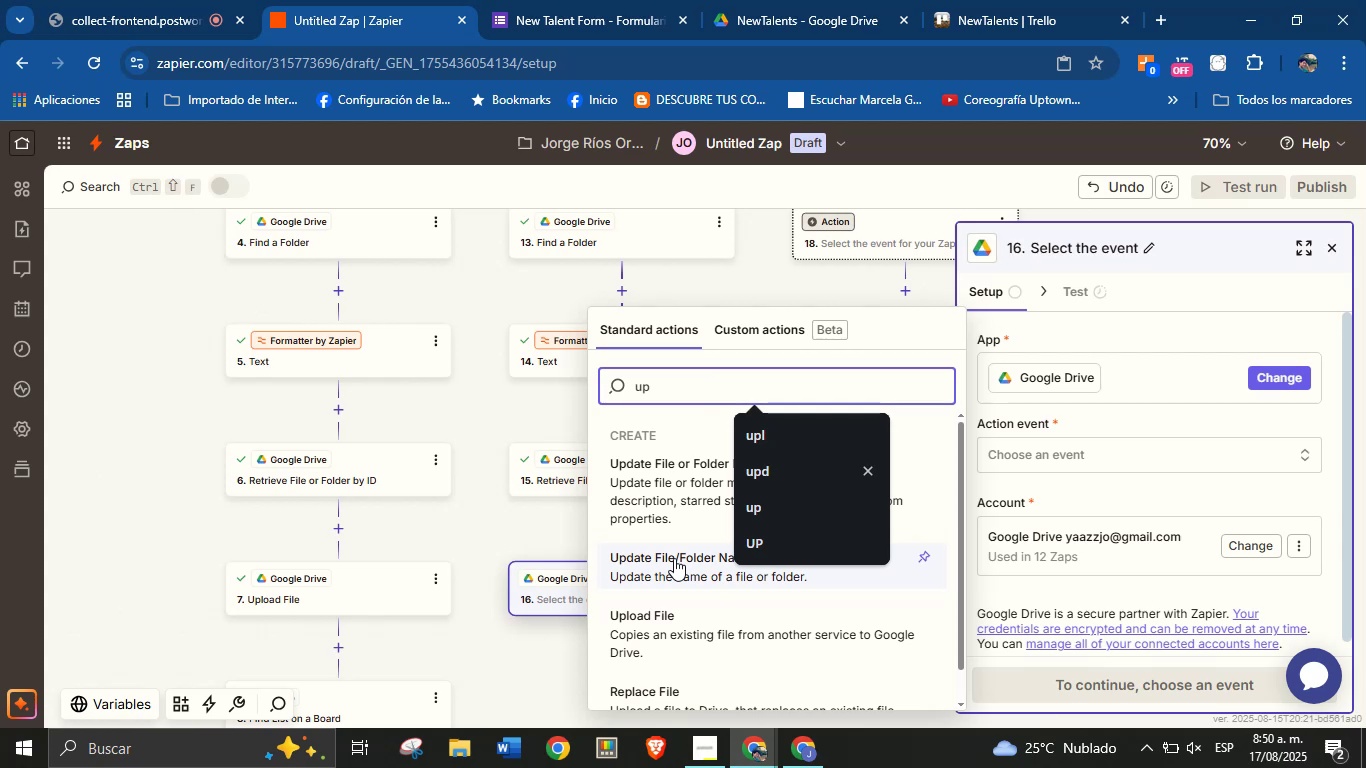 
left_click([655, 620])
 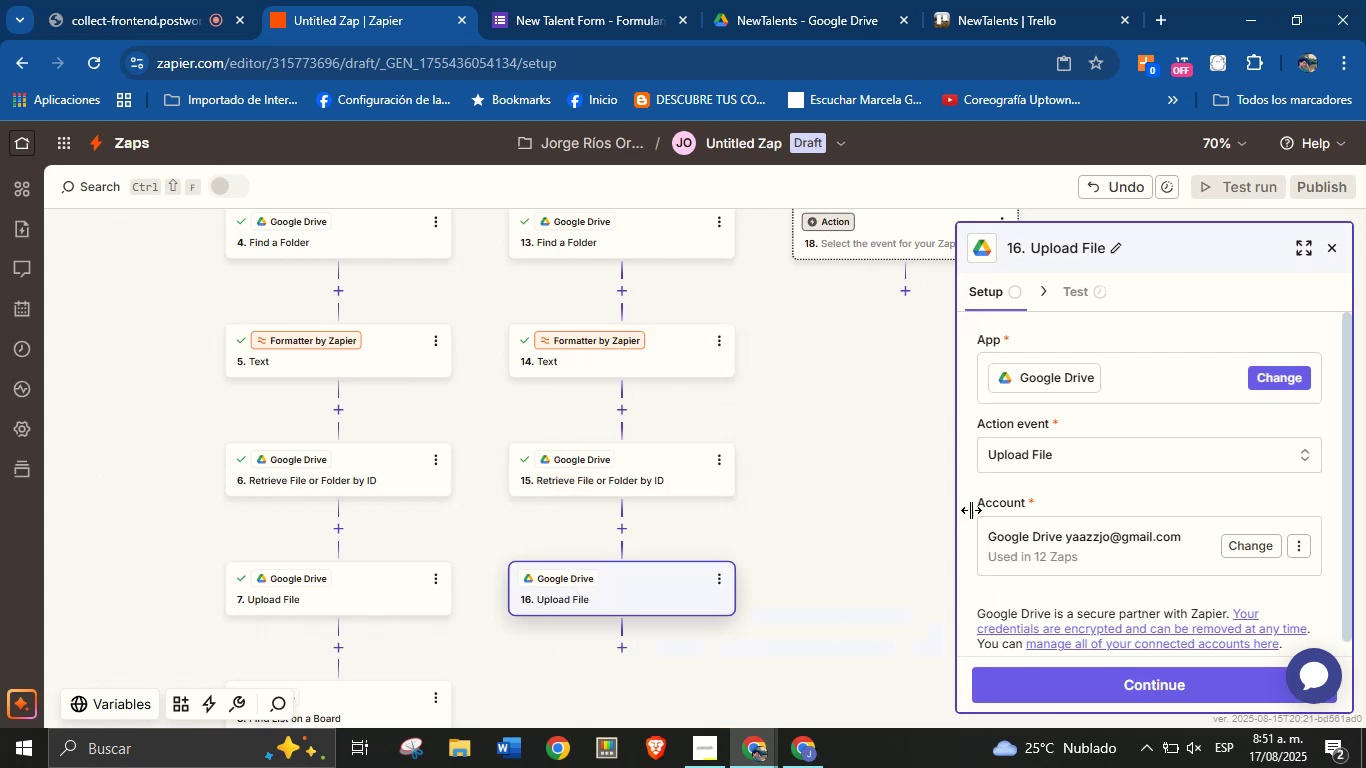 
scroll: coordinate [1079, 497], scroll_direction: down, amount: 1.0
 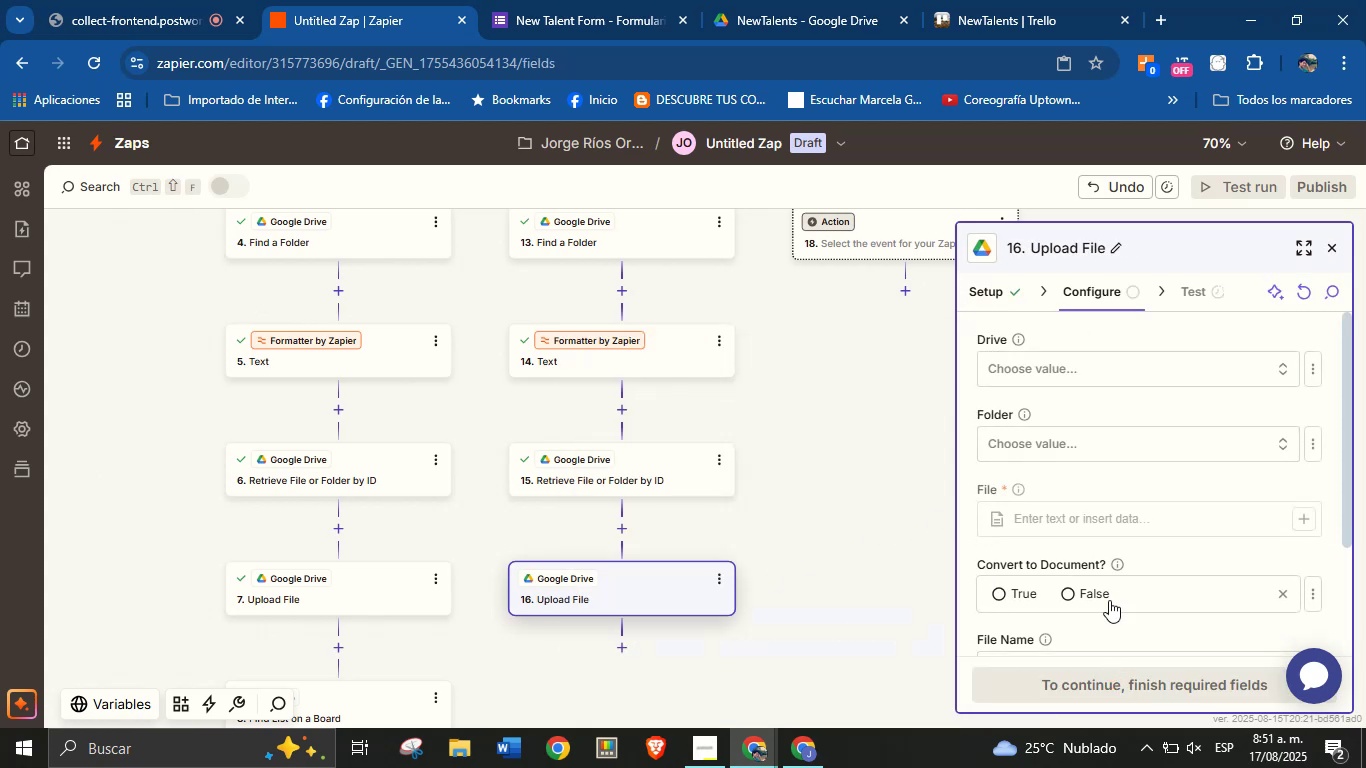 
left_click([1081, 372])
 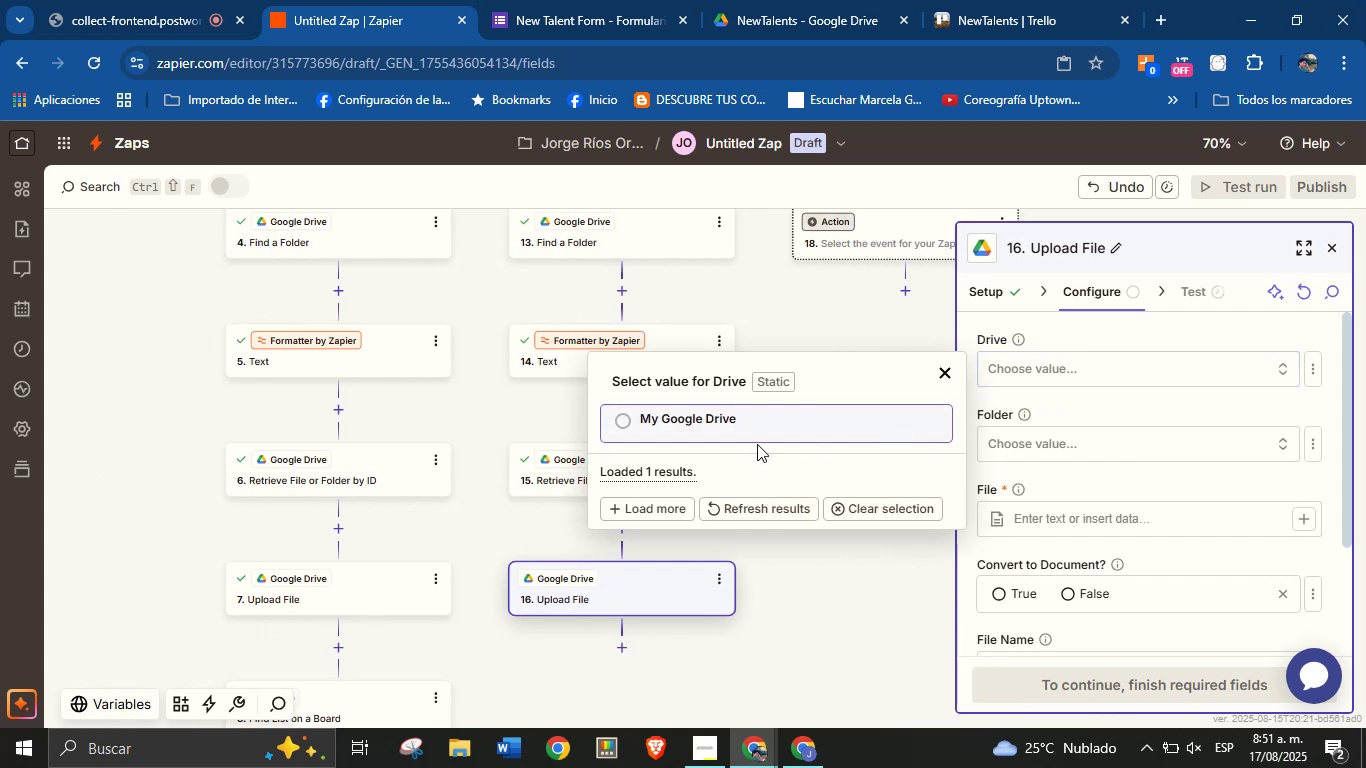 
left_click([746, 423])
 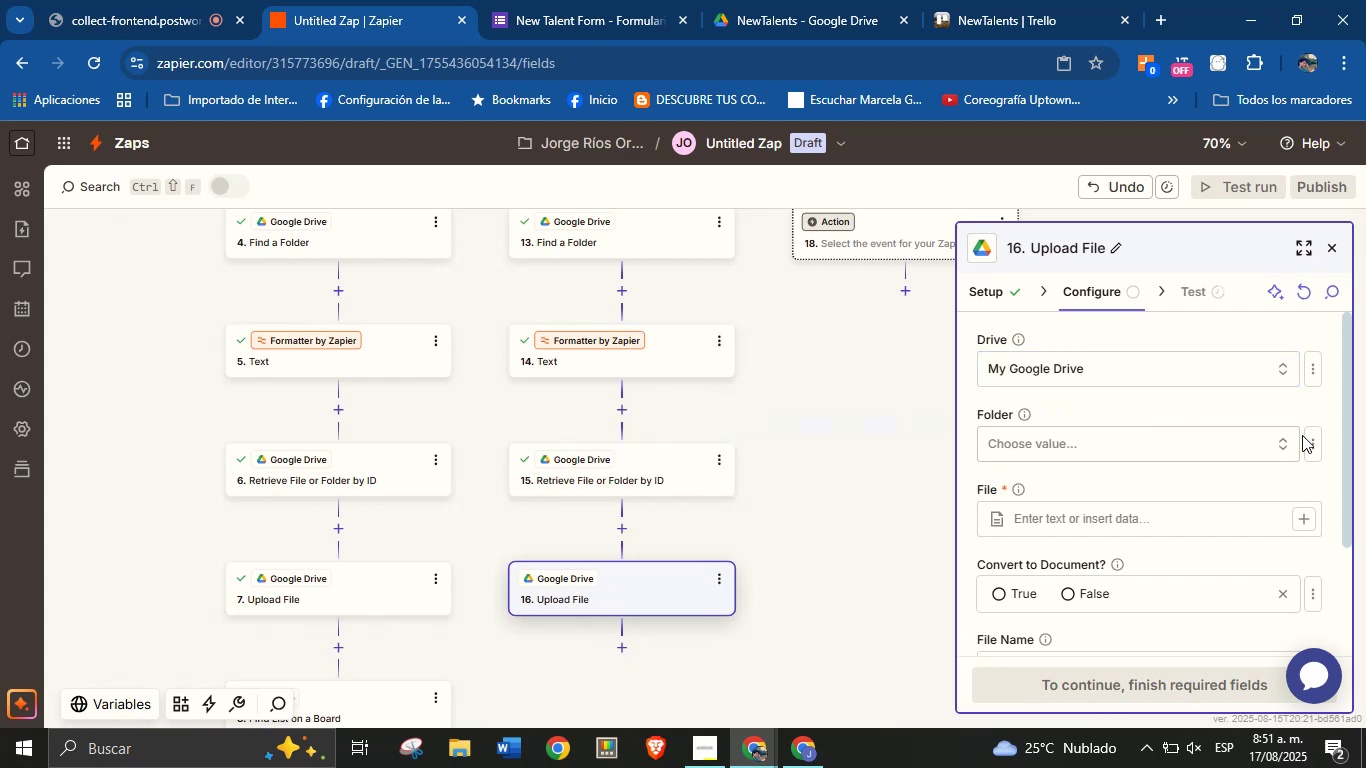 
left_click([1315, 444])
 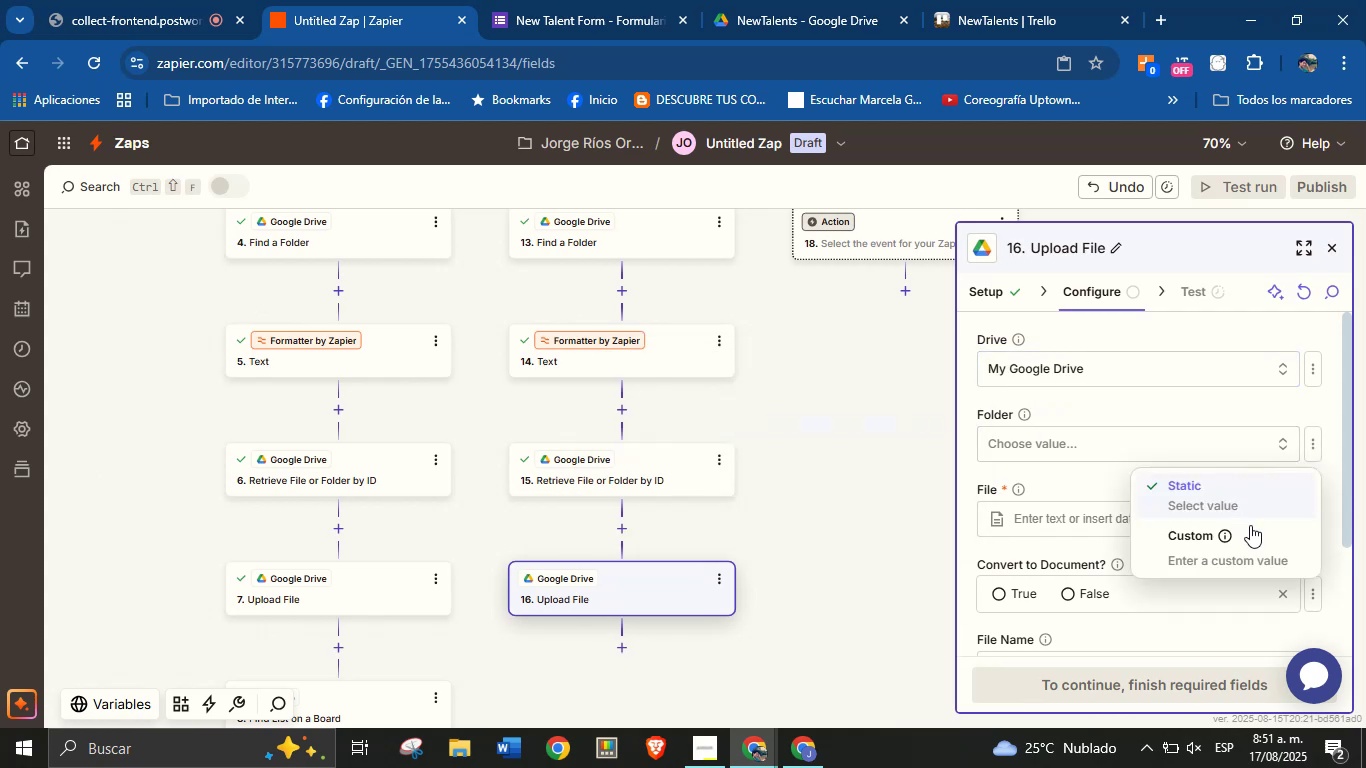 
left_click([1252, 531])
 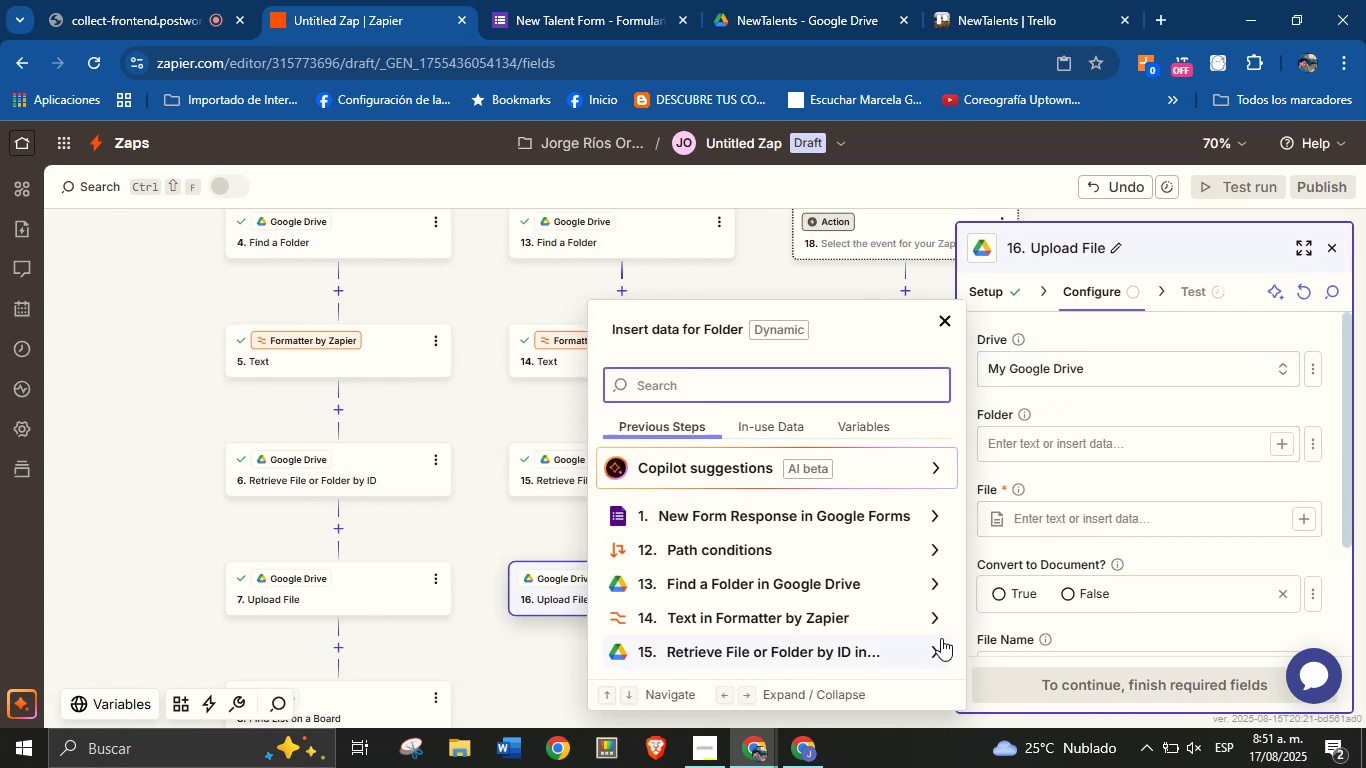 
wait(5.3)
 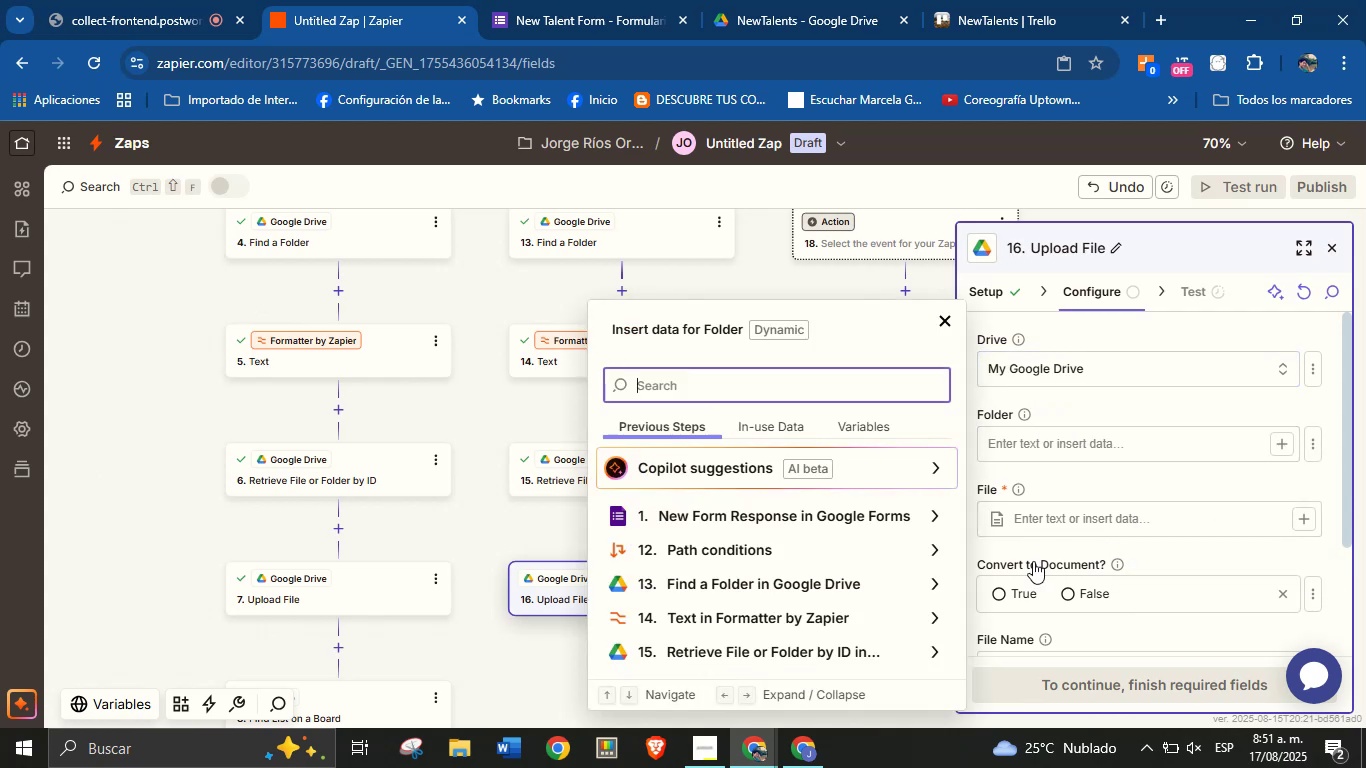 
left_click([937, 586])
 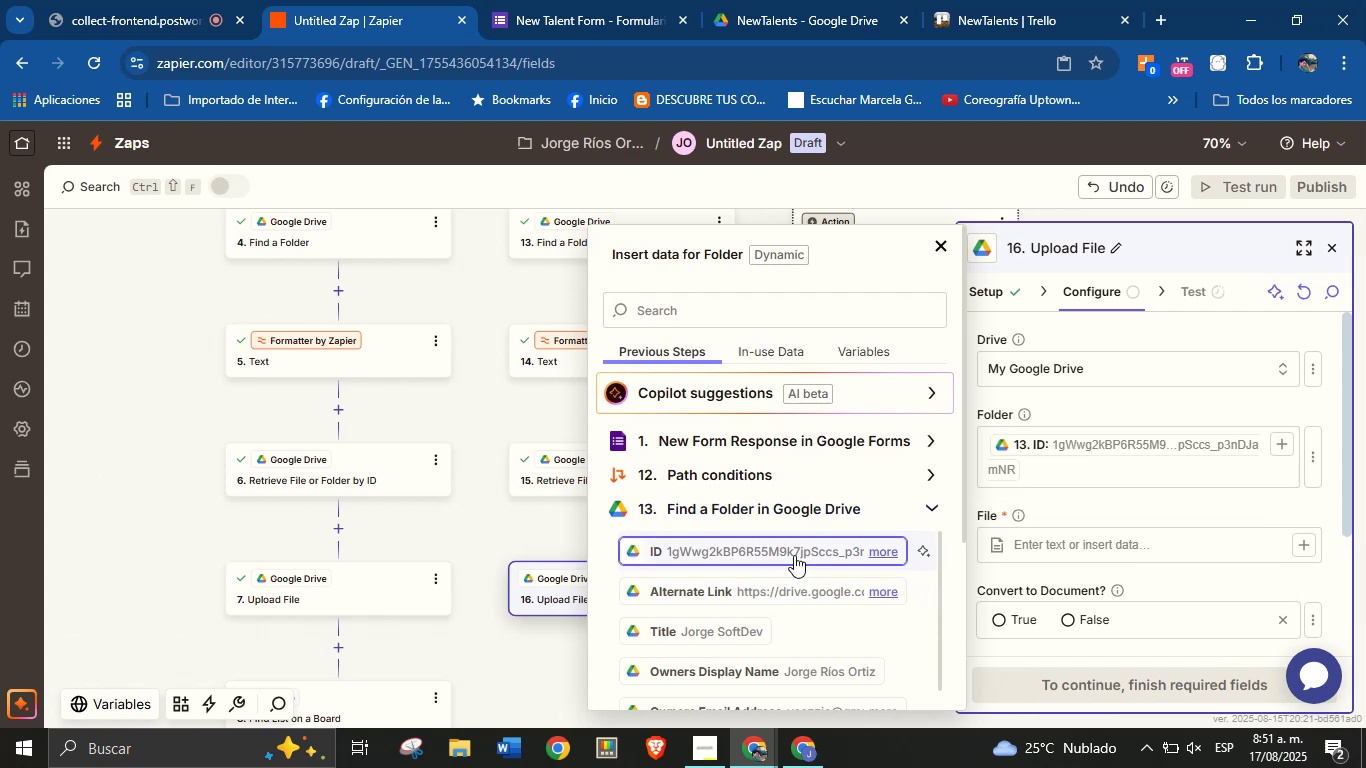 
left_click([1111, 504])
 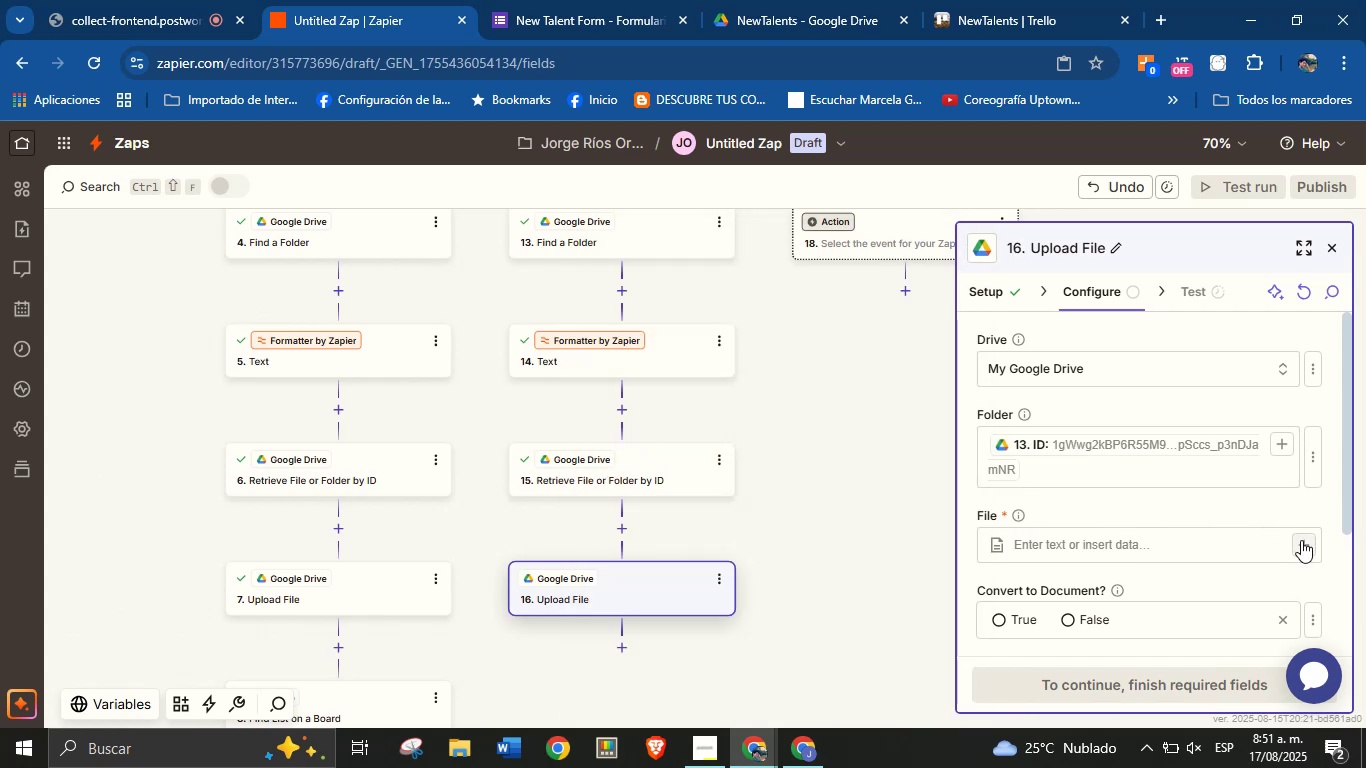 
left_click([1302, 542])
 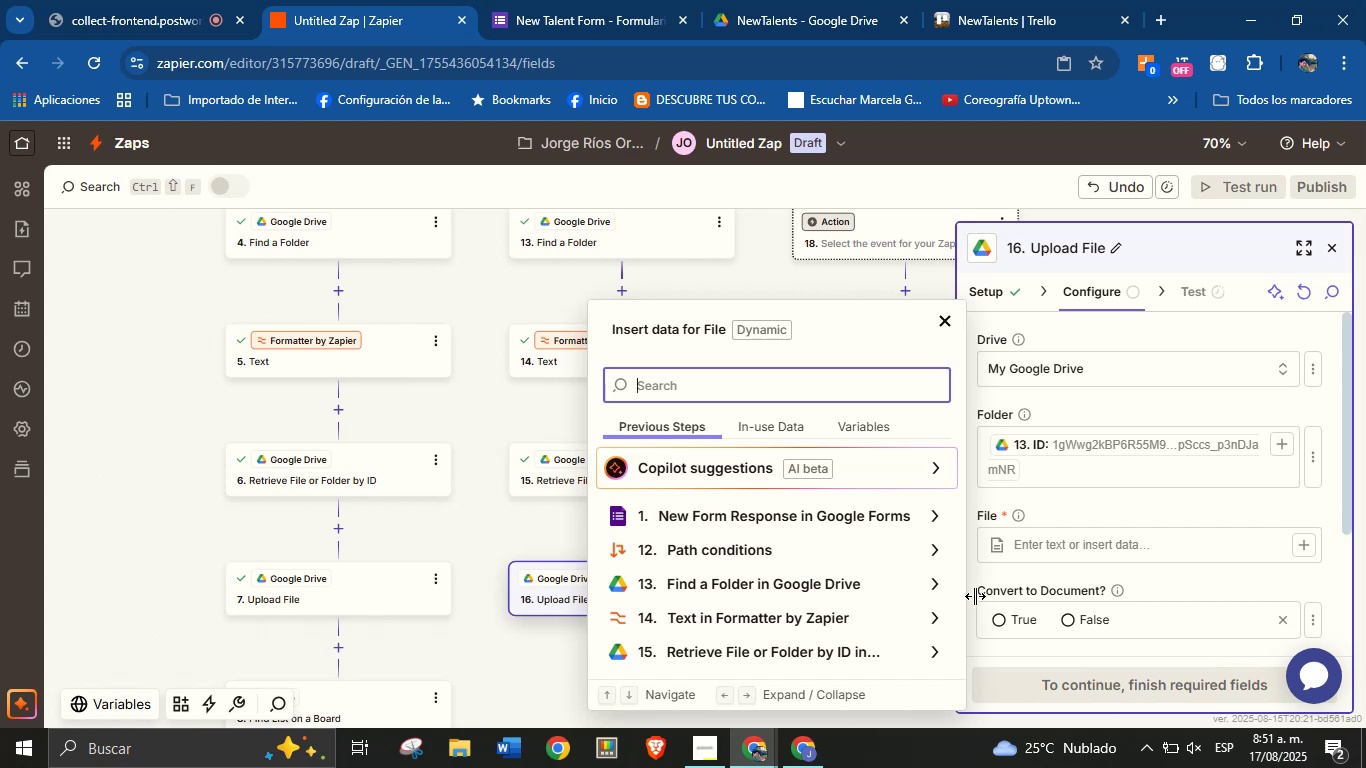 
wait(14.94)
 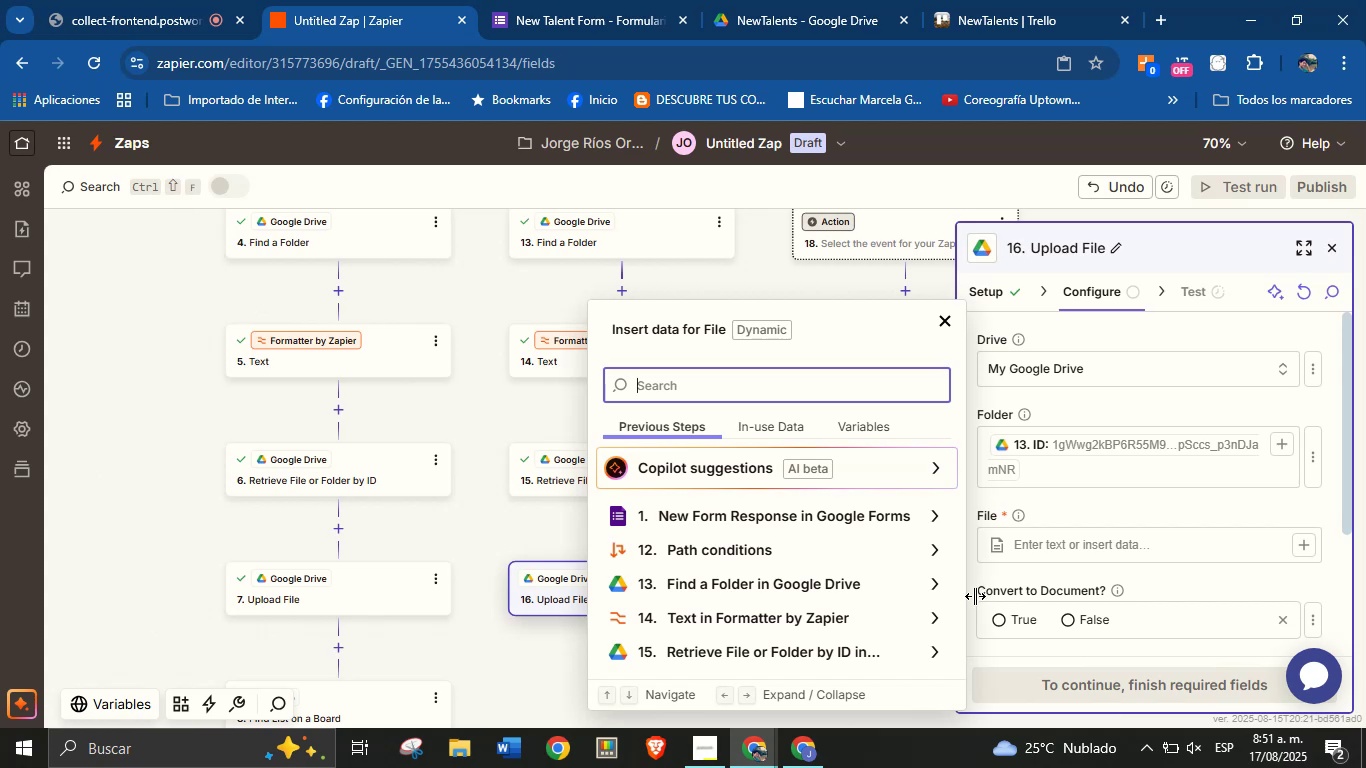 
left_click([935, 650])
 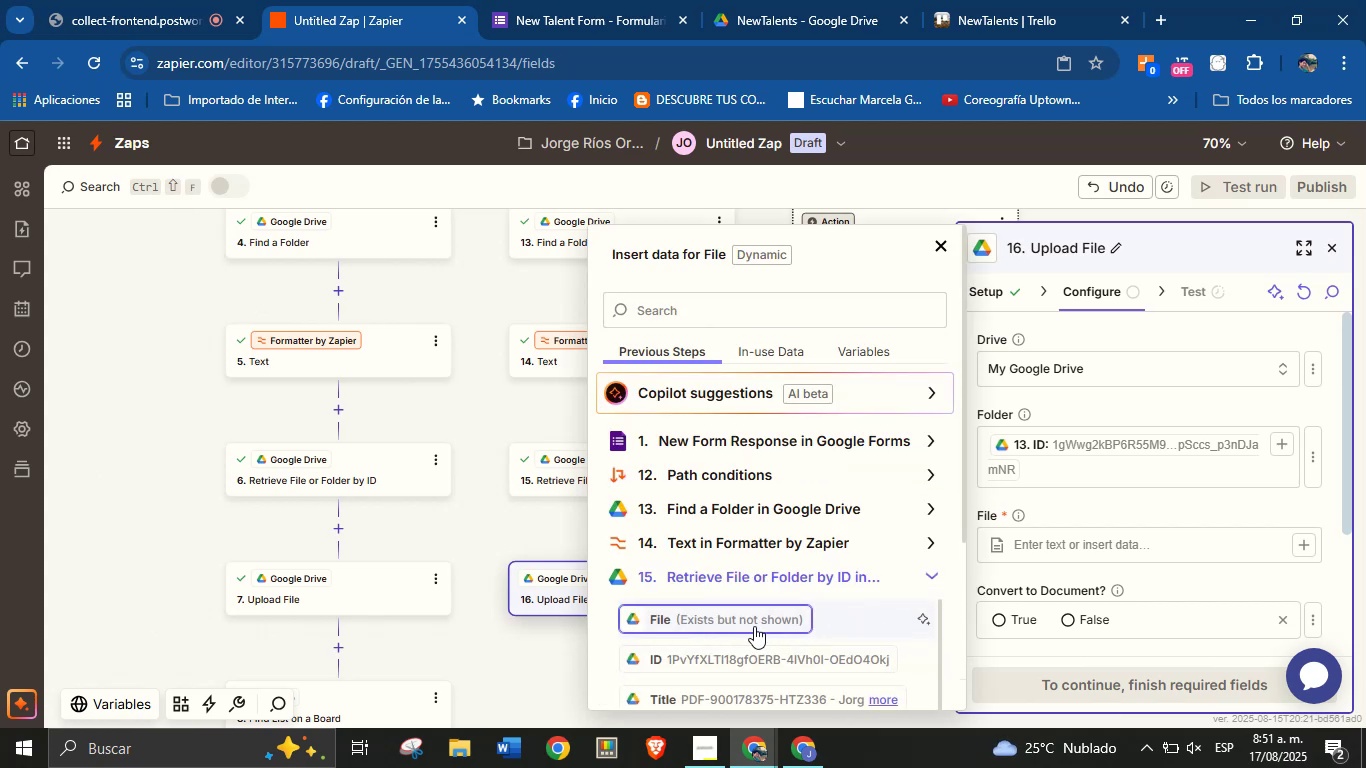 
left_click([753, 623])
 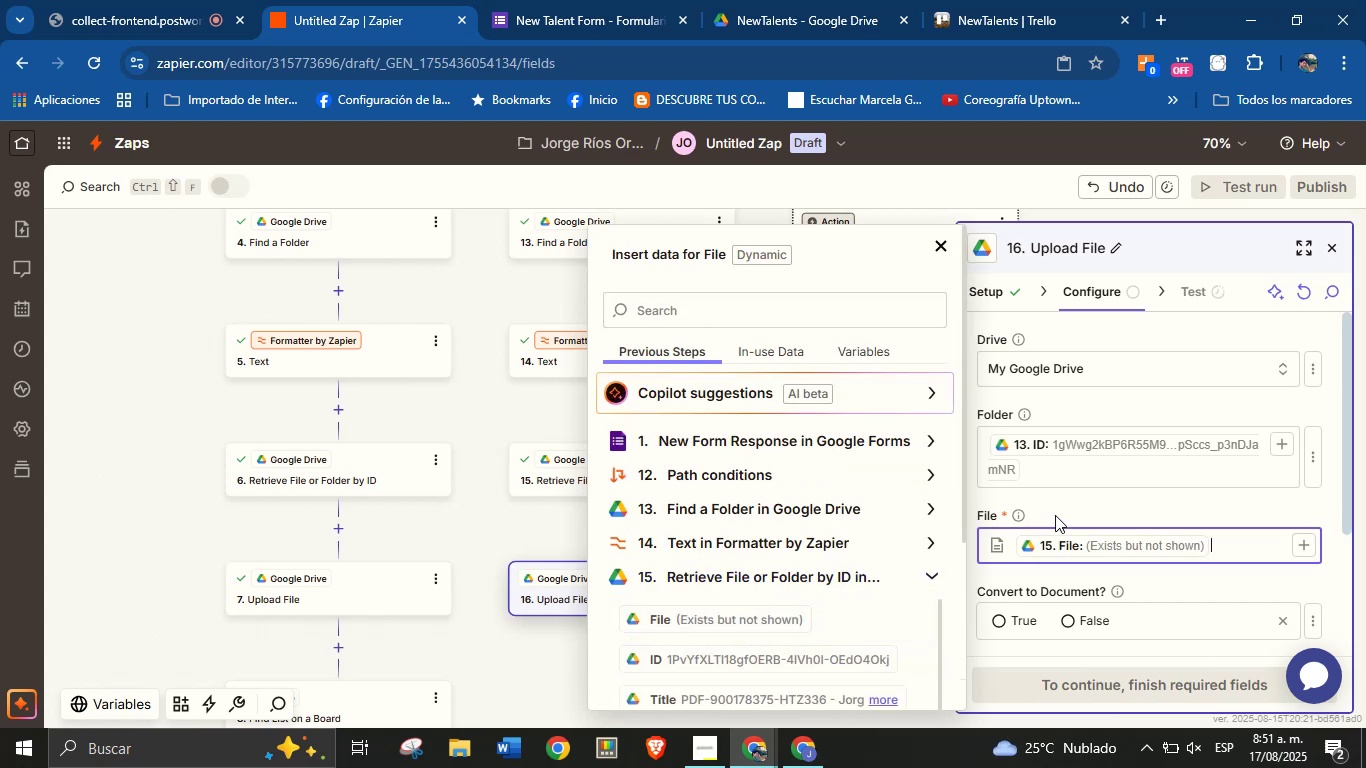 
left_click([1057, 512])
 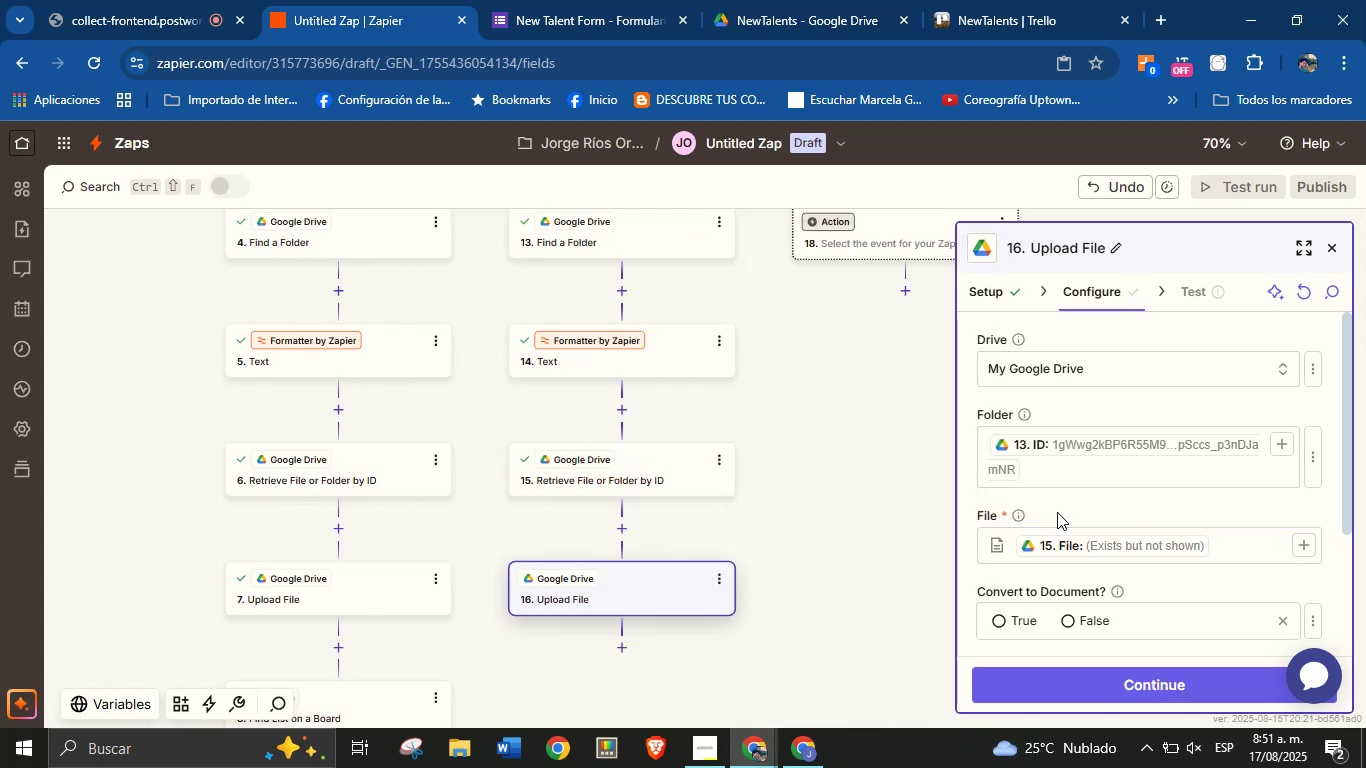 
scroll: coordinate [1043, 531], scroll_direction: down, amount: 7.0
 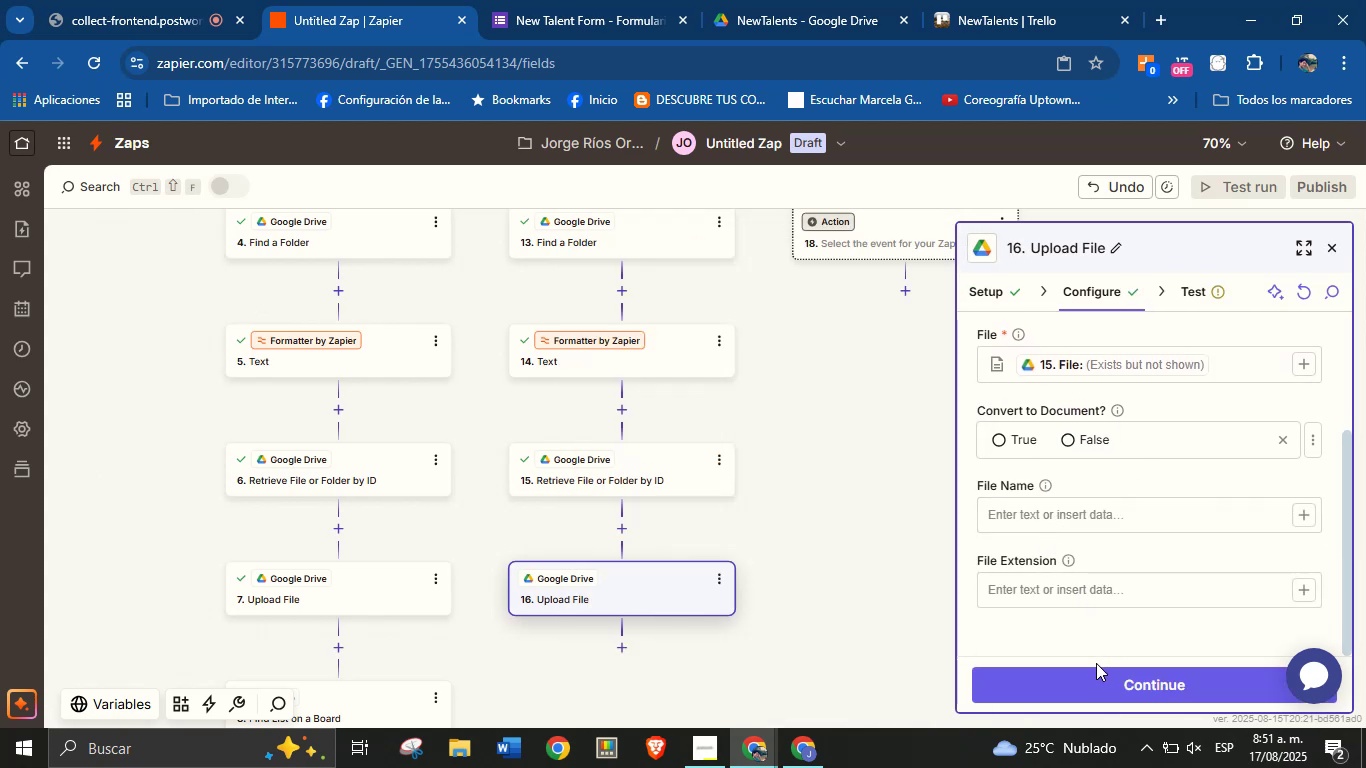 
left_click([1094, 666])
 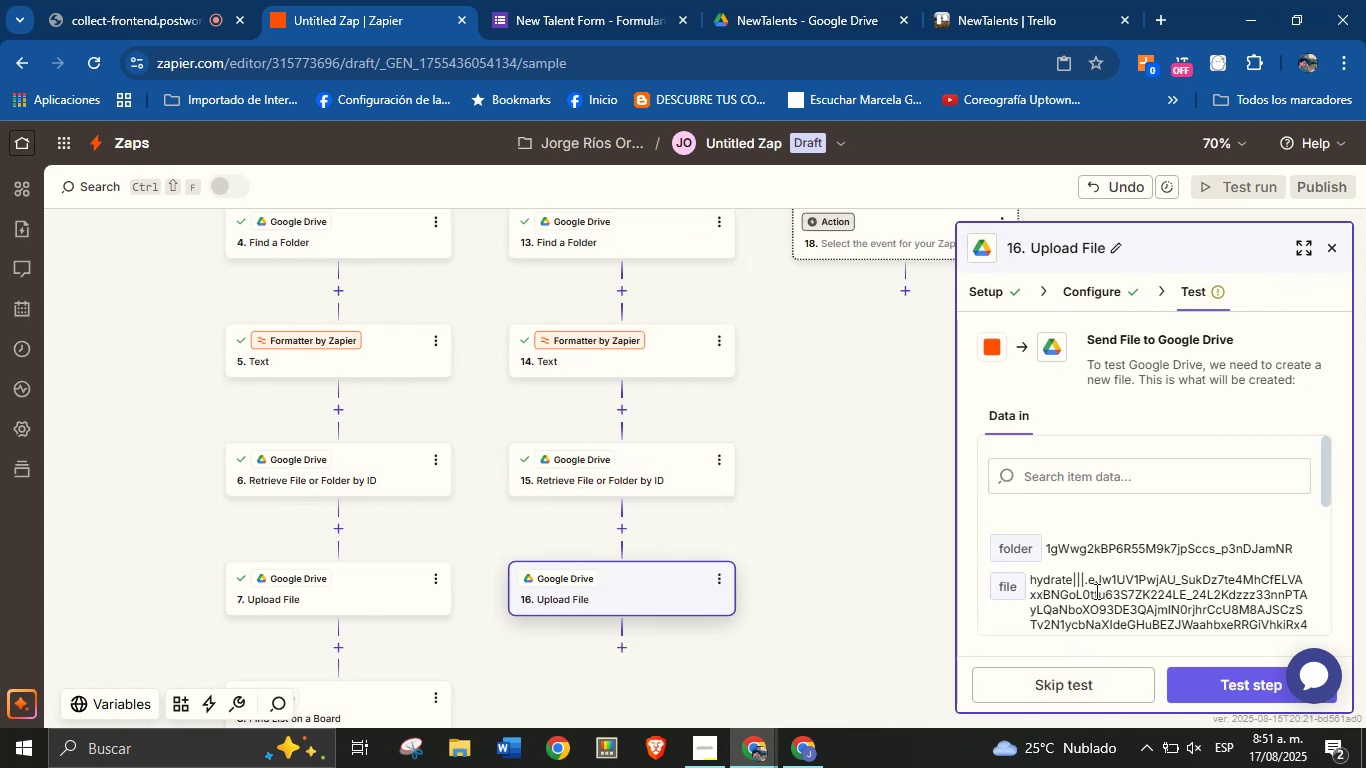 
scroll: coordinate [1141, 603], scroll_direction: down, amount: 2.0
 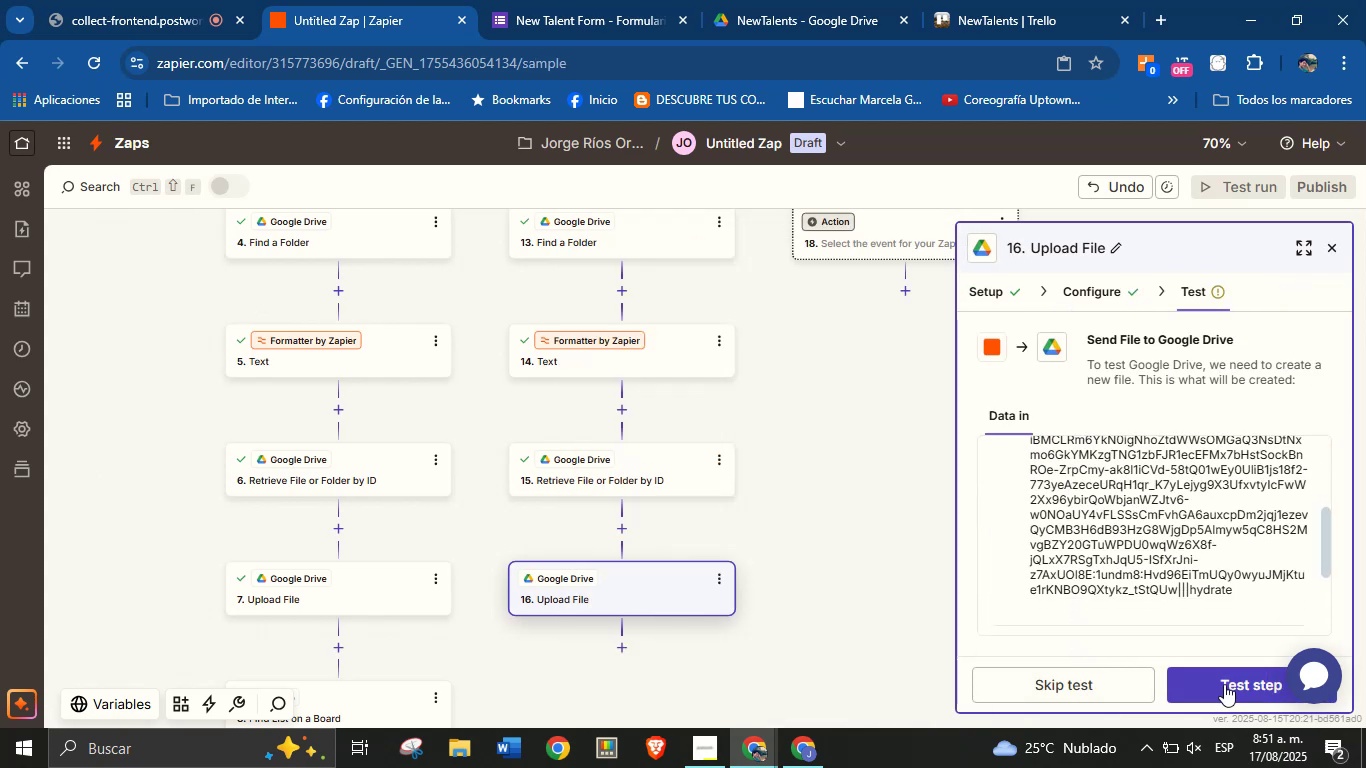 
left_click([1225, 681])
 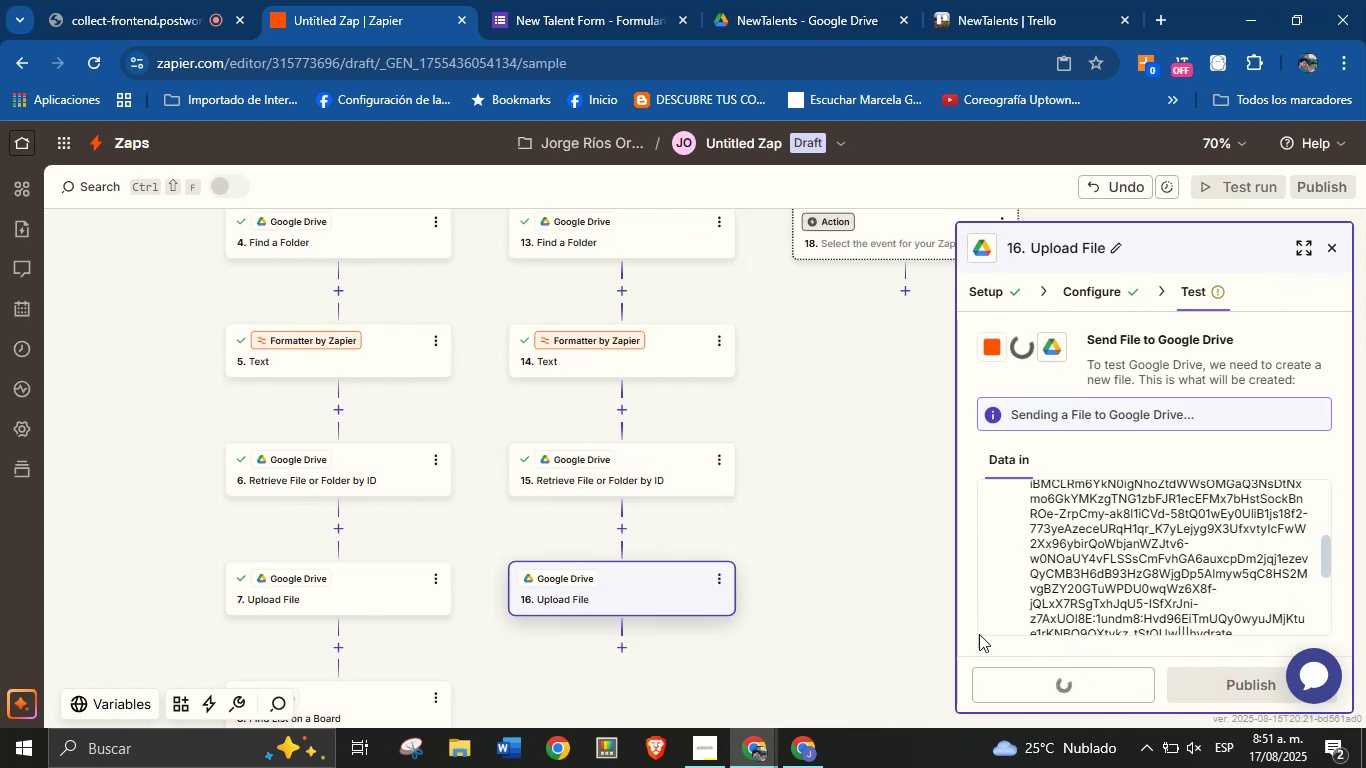 
left_click_drag(start_coordinate=[895, 610], to_coordinate=[896, 497])
 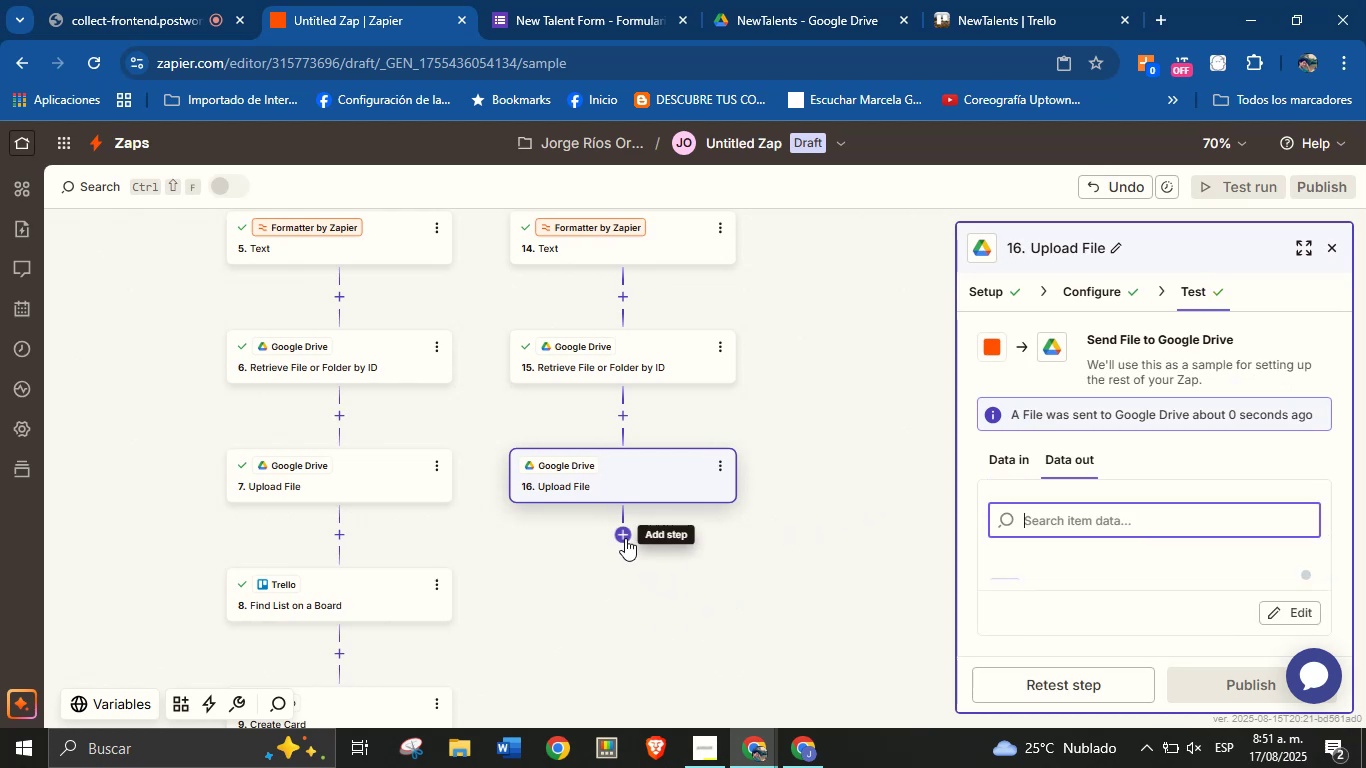 
wait(9.37)
 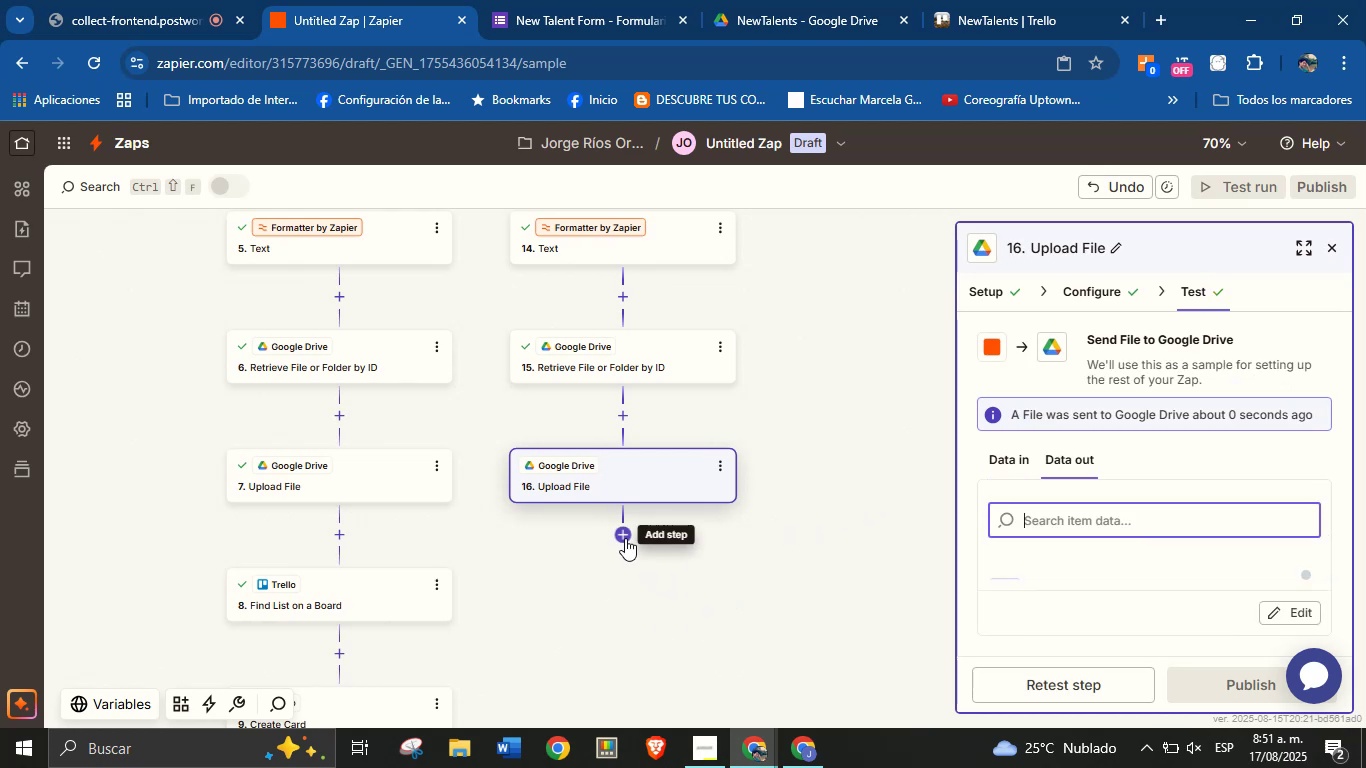 
left_click_drag(start_coordinate=[751, 585], to_coordinate=[752, 573])
 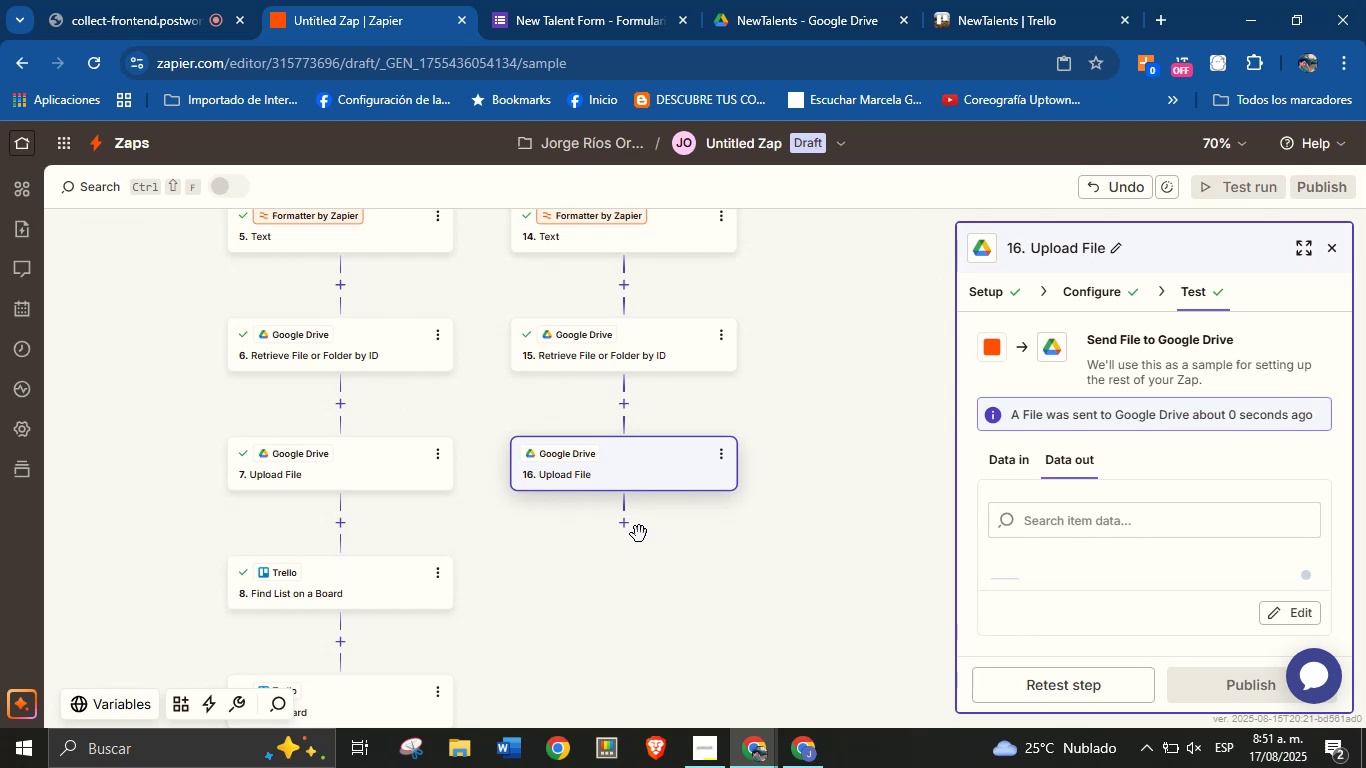 
left_click([626, 528])
 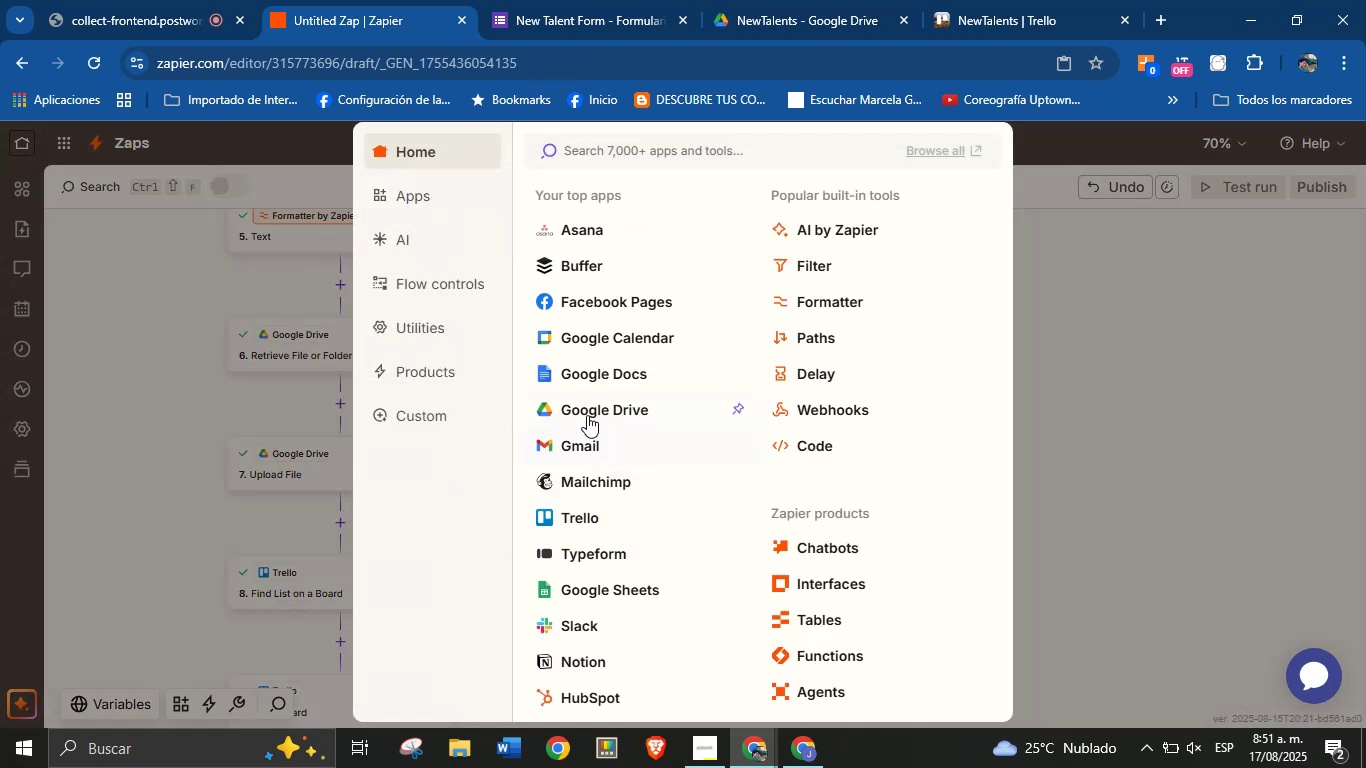 
left_click([588, 509])
 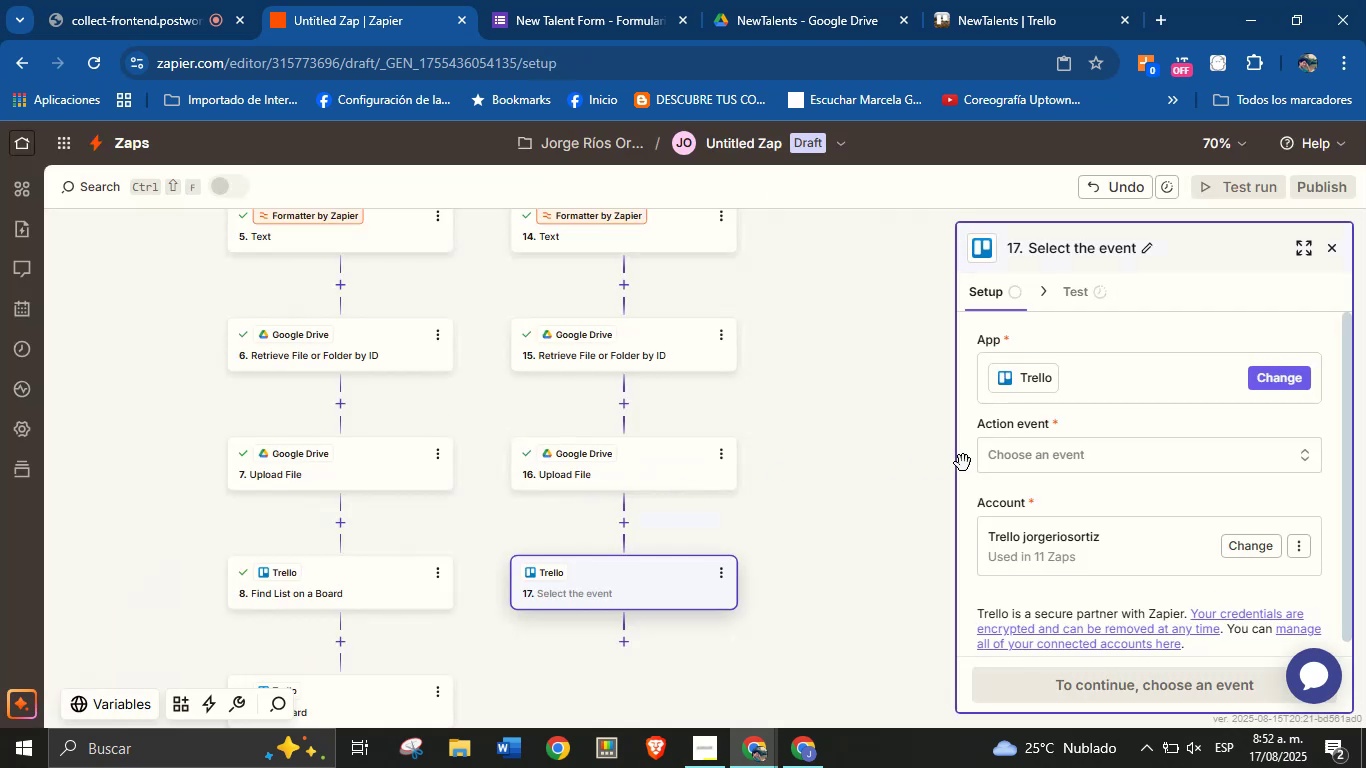 
left_click([1052, 456])
 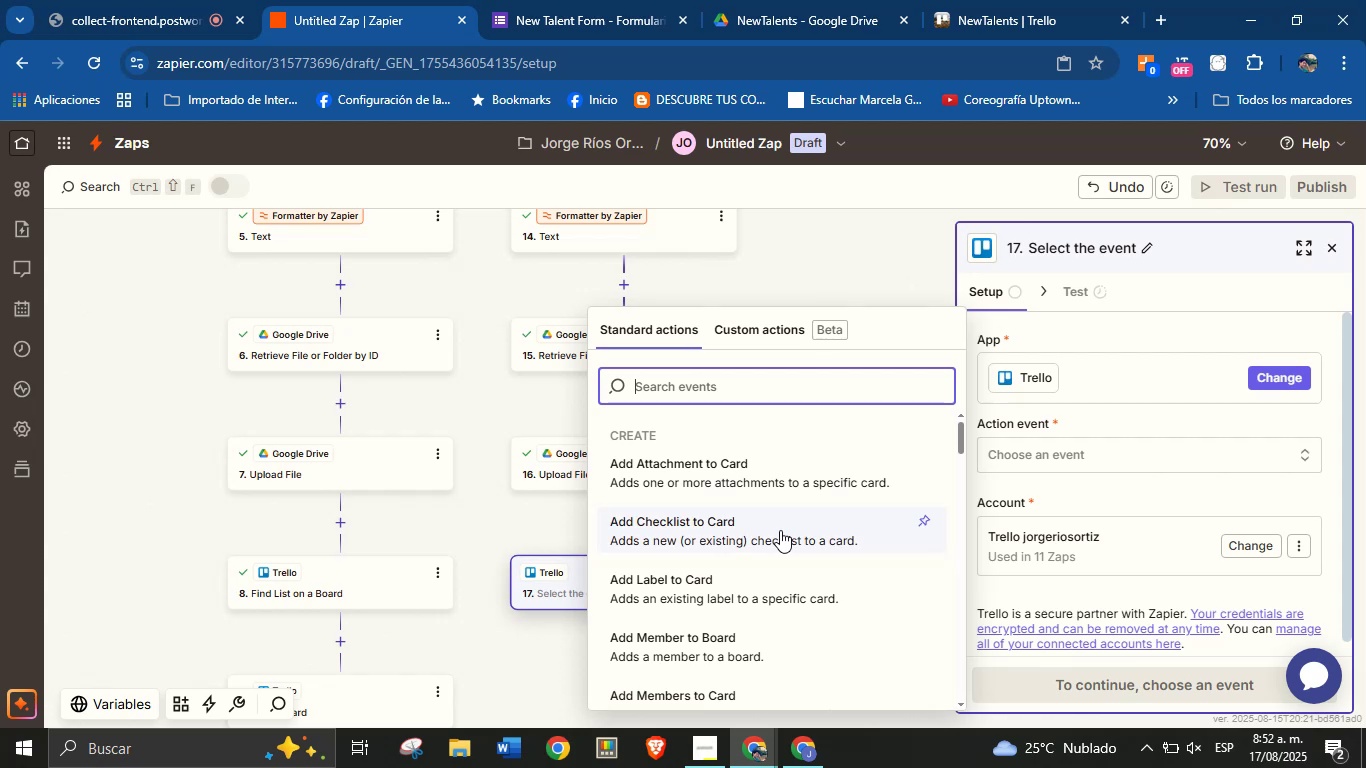 
wait(5.43)
 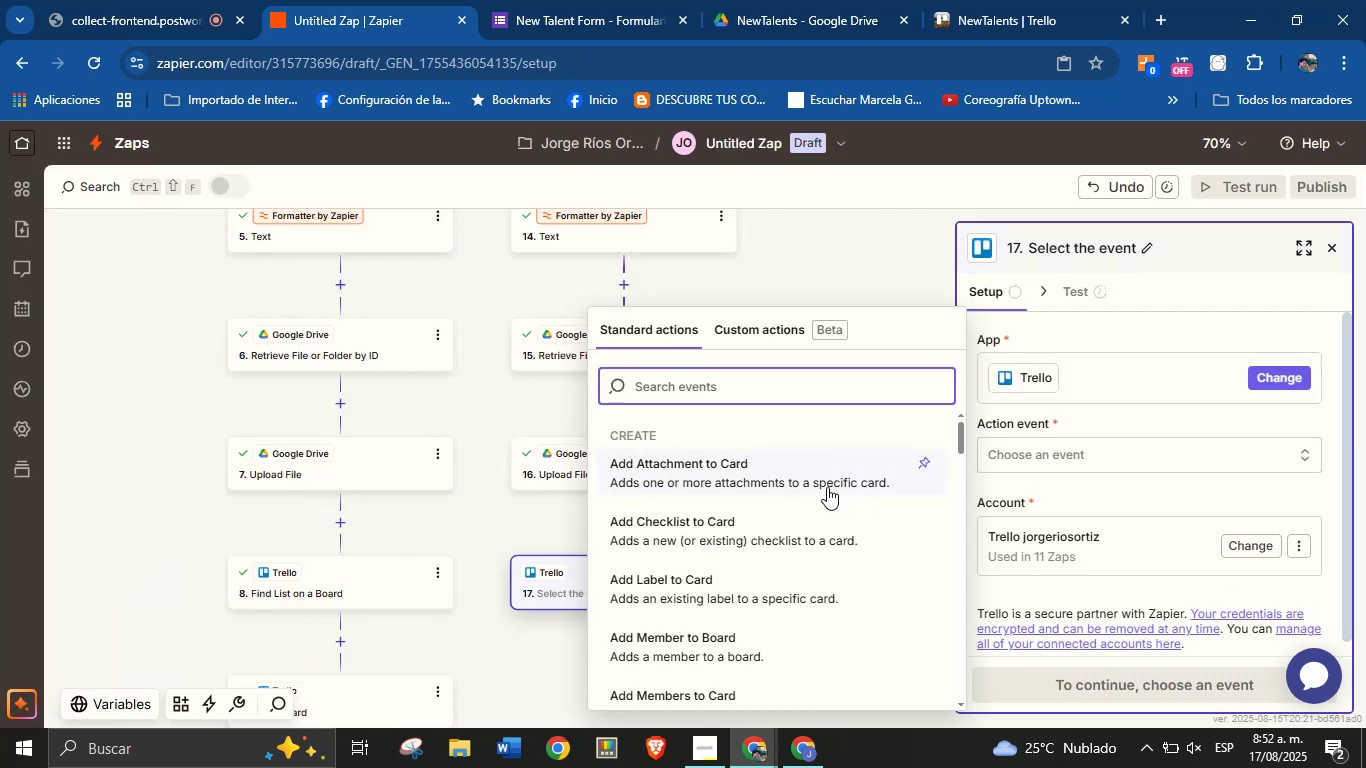 
type(list)
 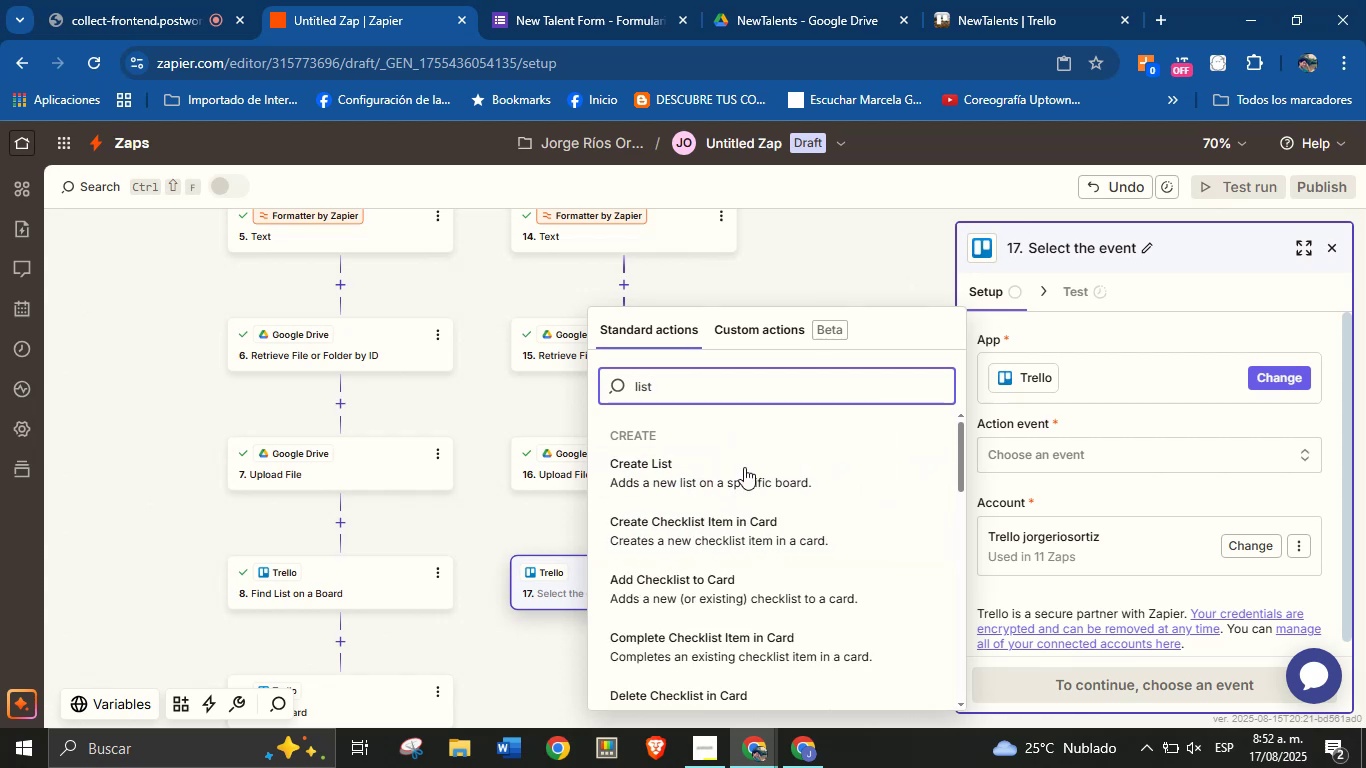 
scroll: coordinate [725, 550], scroll_direction: down, amount: 7.0
 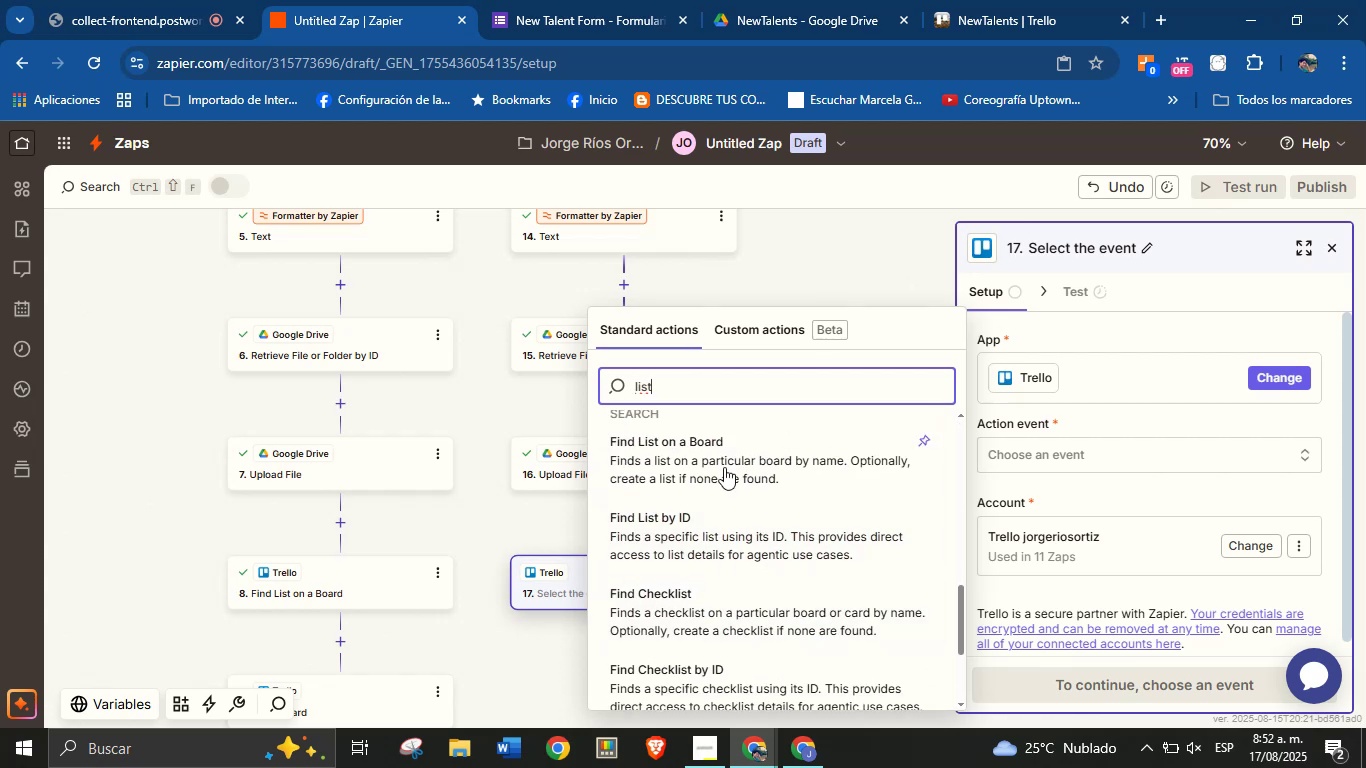 
left_click([724, 467])
 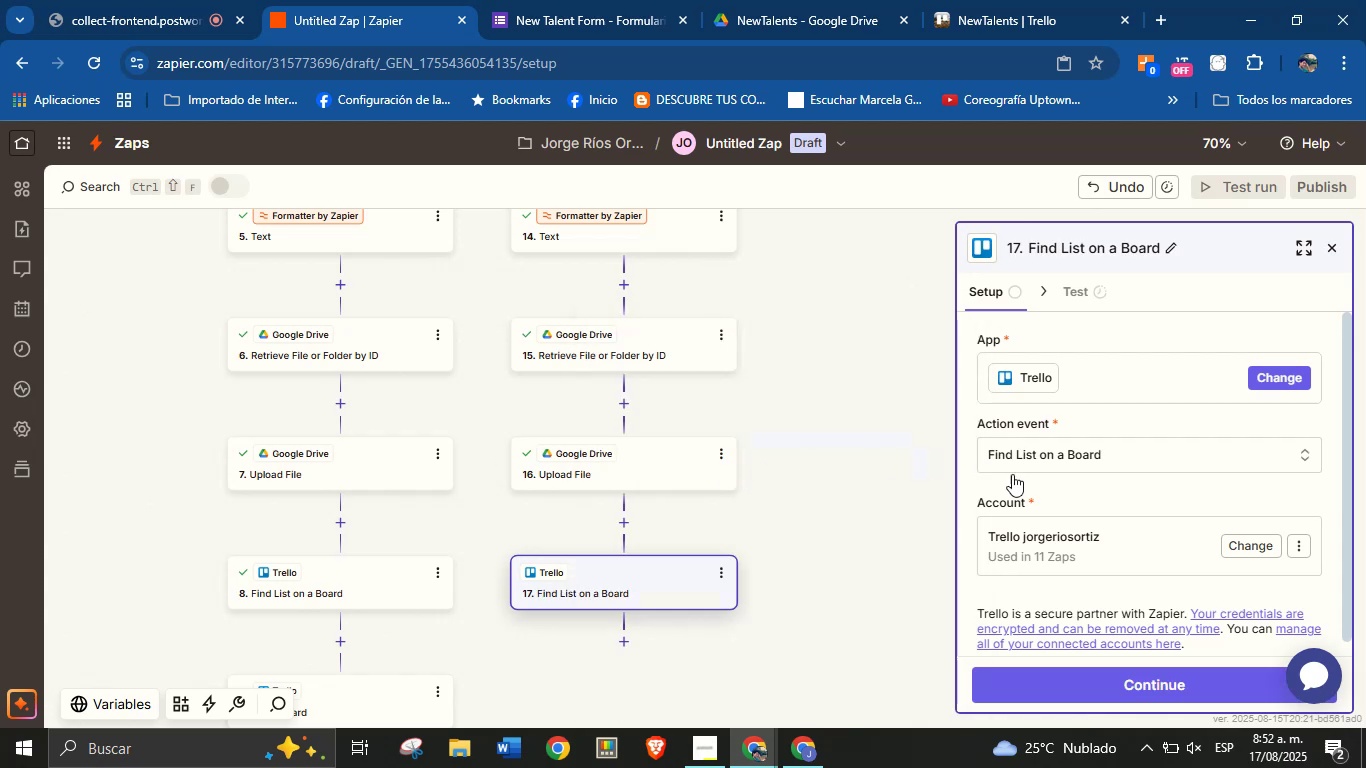 
scroll: coordinate [1085, 497], scroll_direction: down, amount: 1.0
 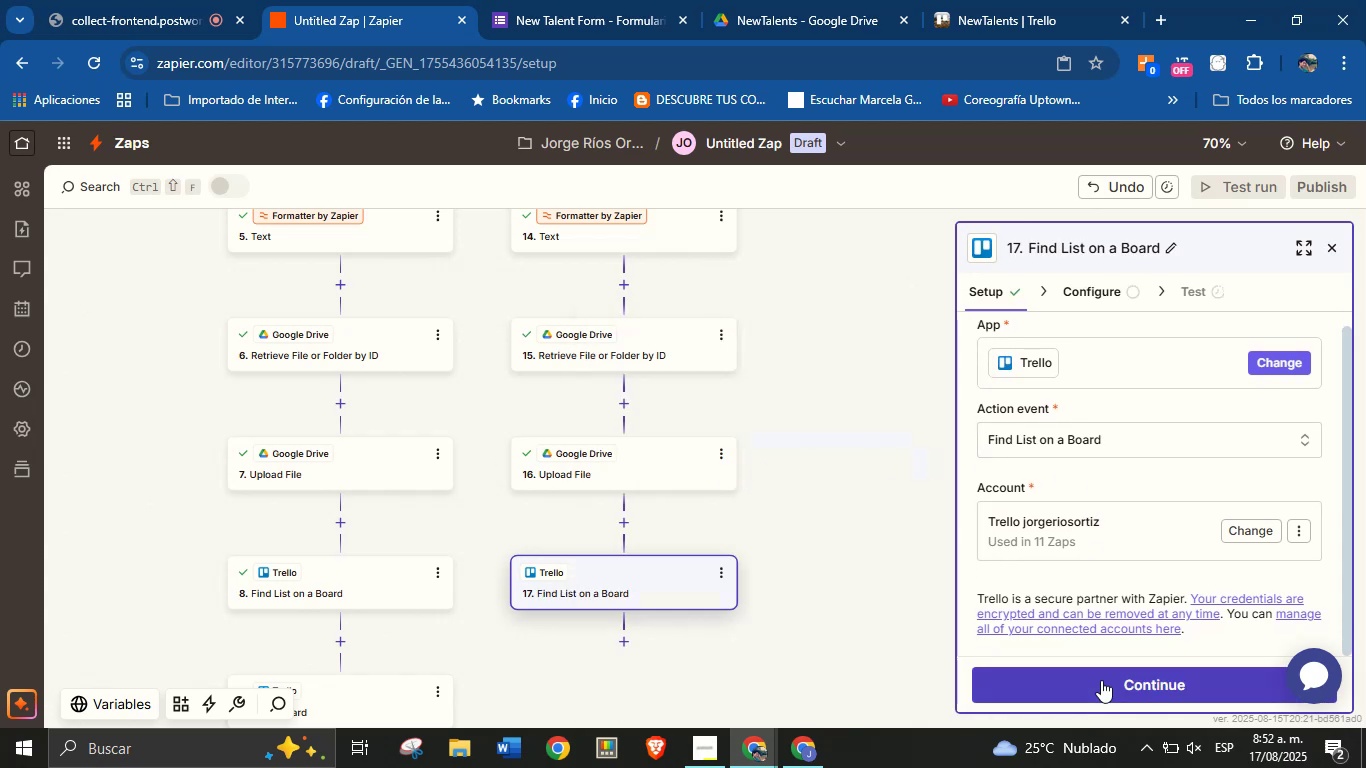 
left_click([1104, 684])
 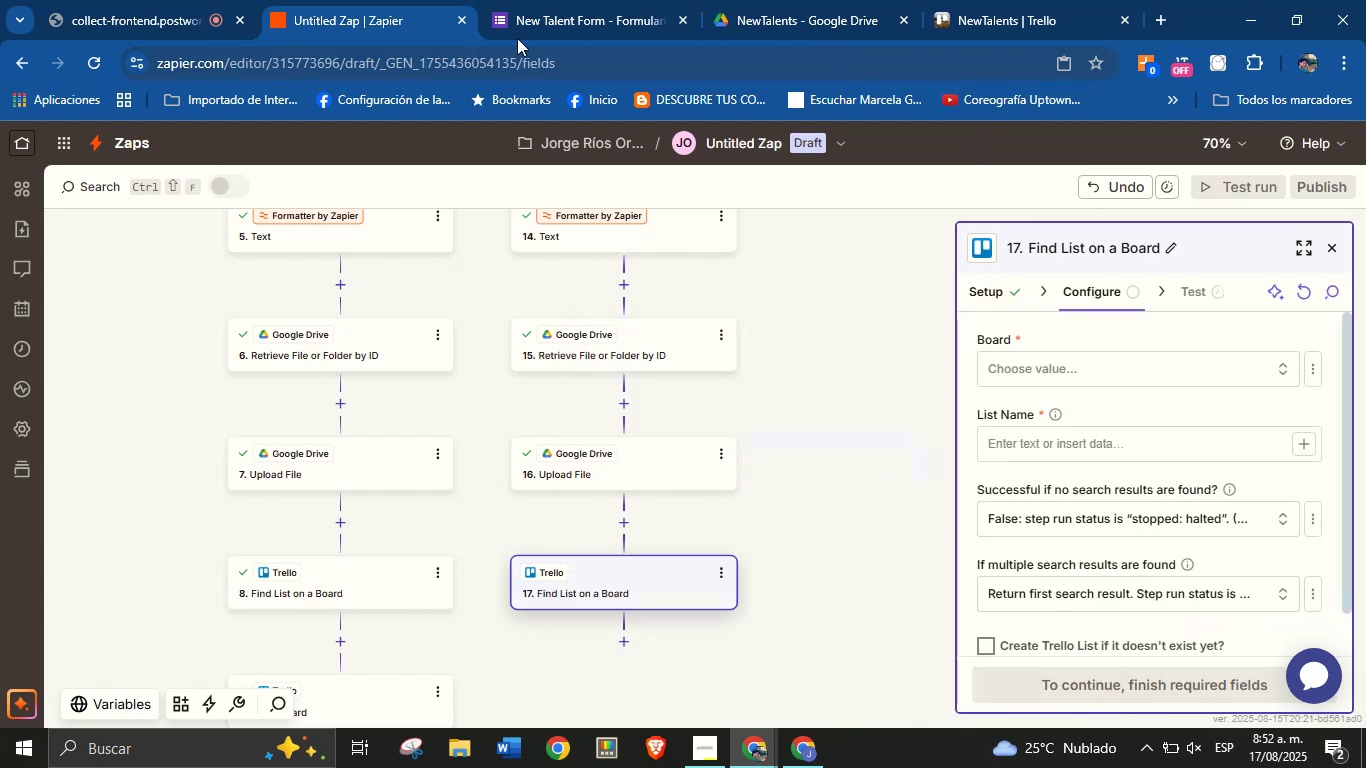 
left_click([111, 0])
 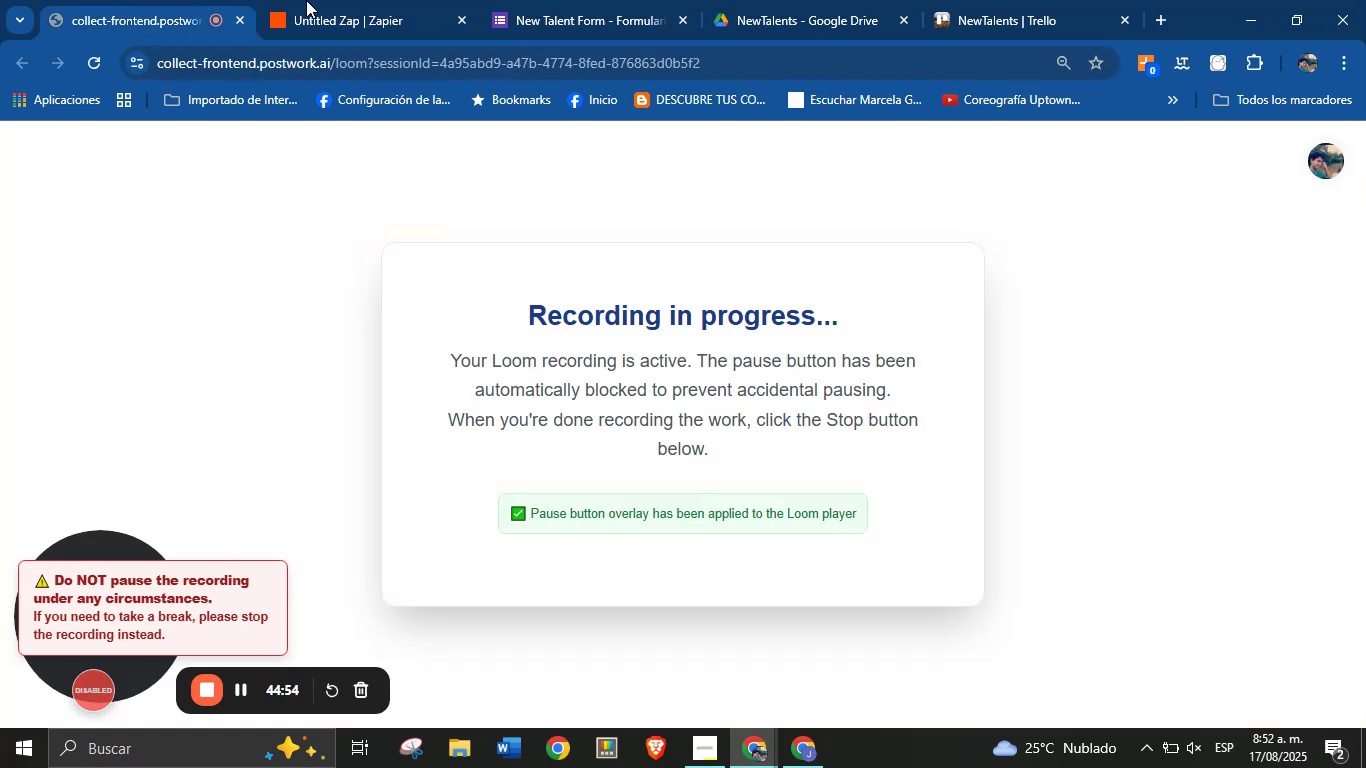 
left_click([345, 0])
 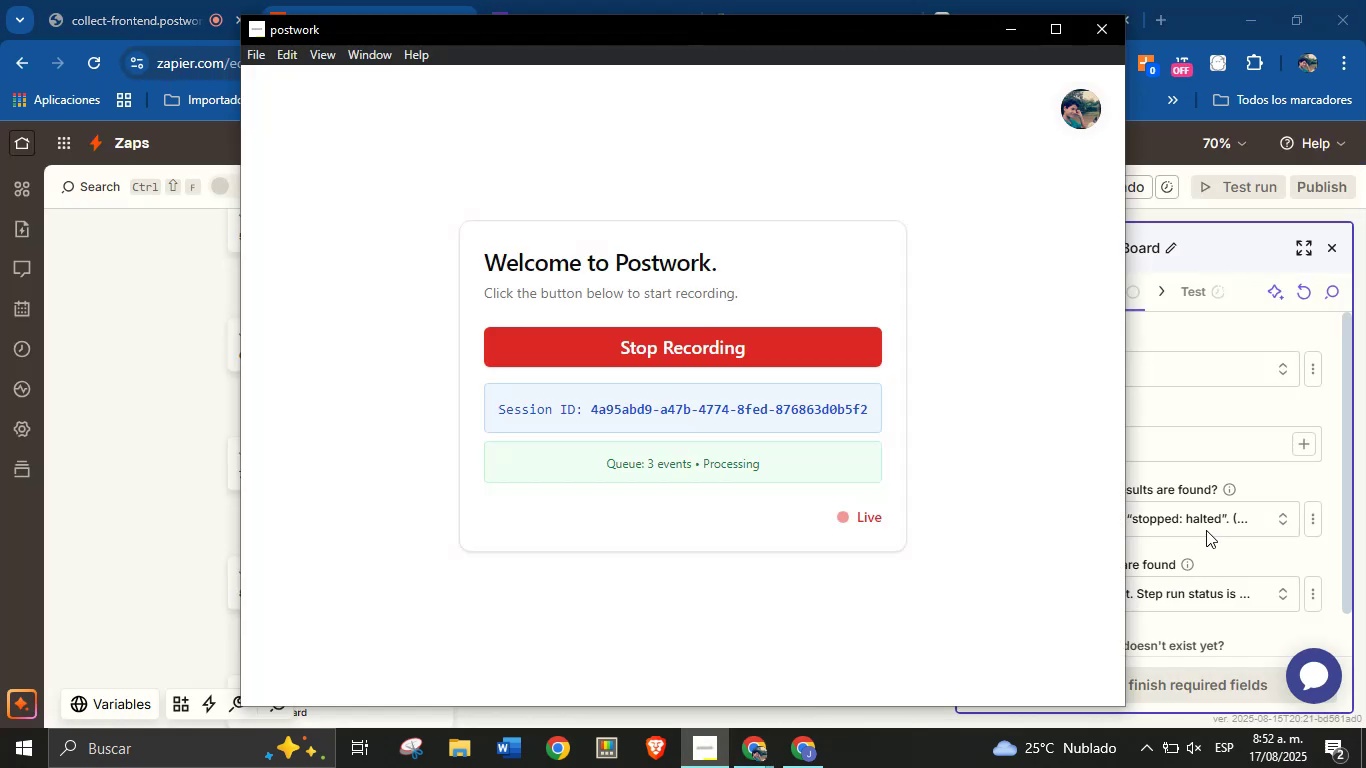 
left_click([1274, 473])
 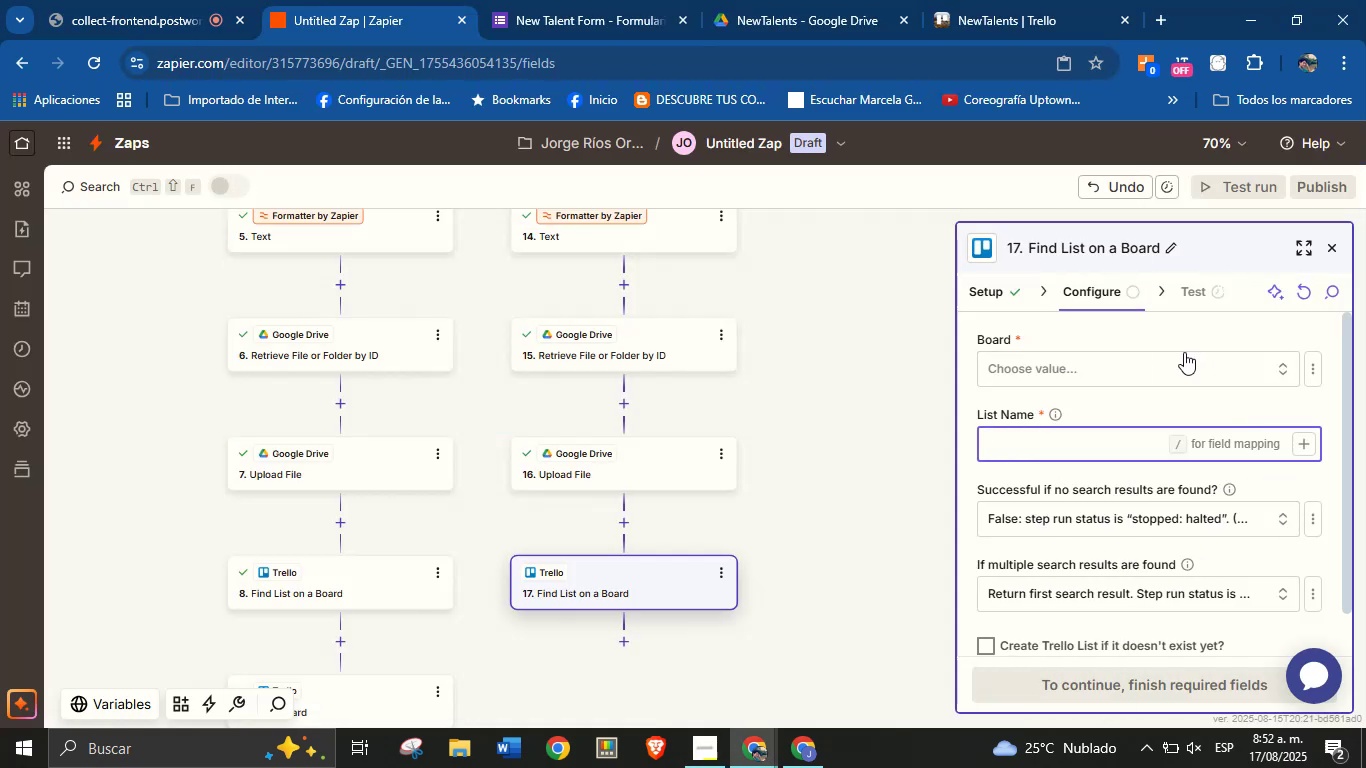 
left_click([1183, 360])
 